 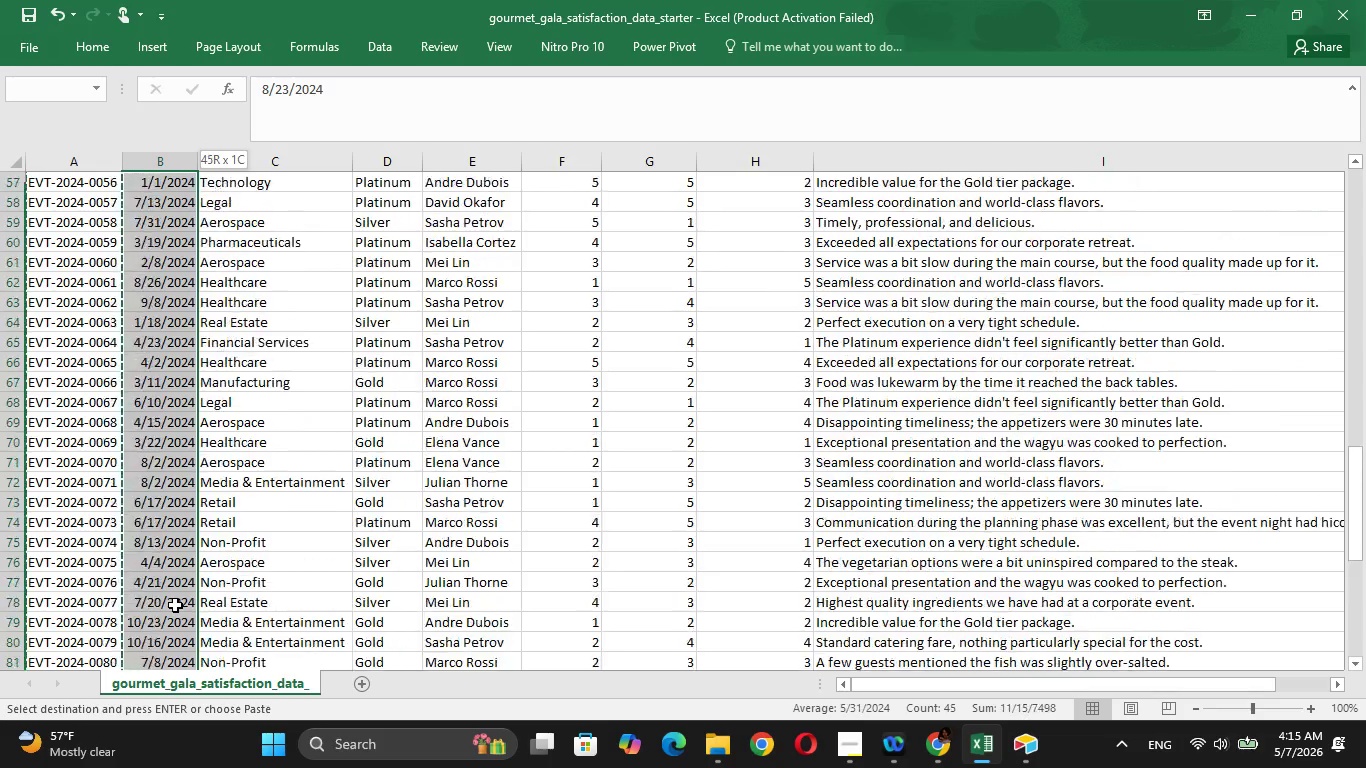 
hold_key(key=ArrowUp, duration=0.8)
 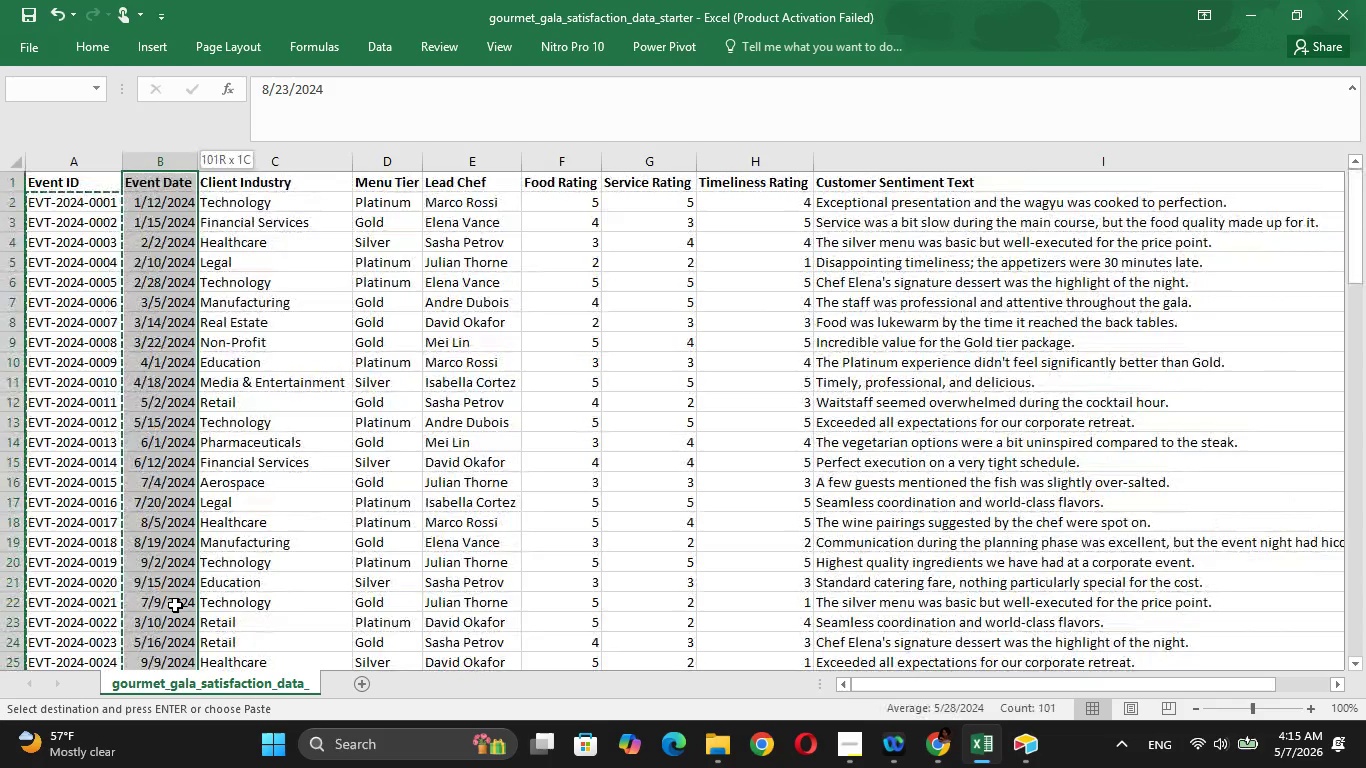 
key(Shift+ArrowDown)
 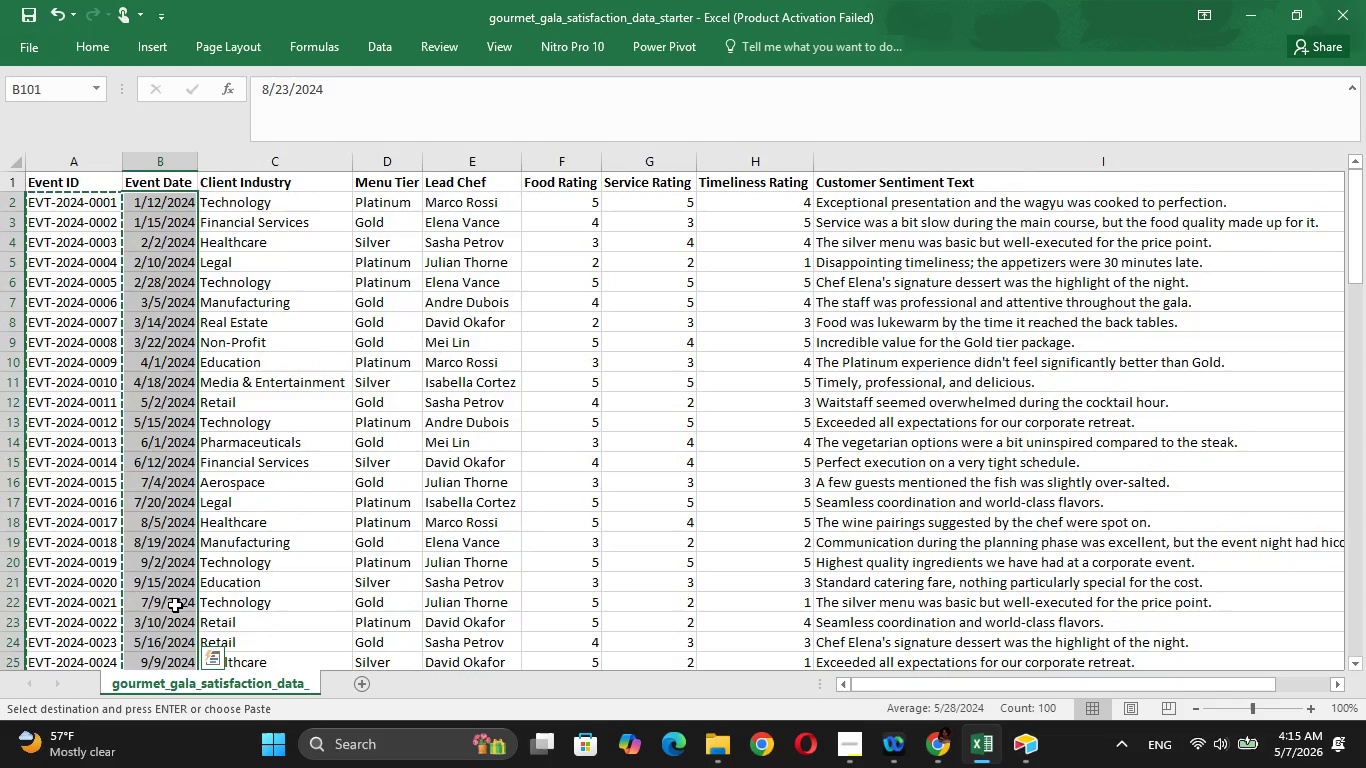 
key(Escape)
 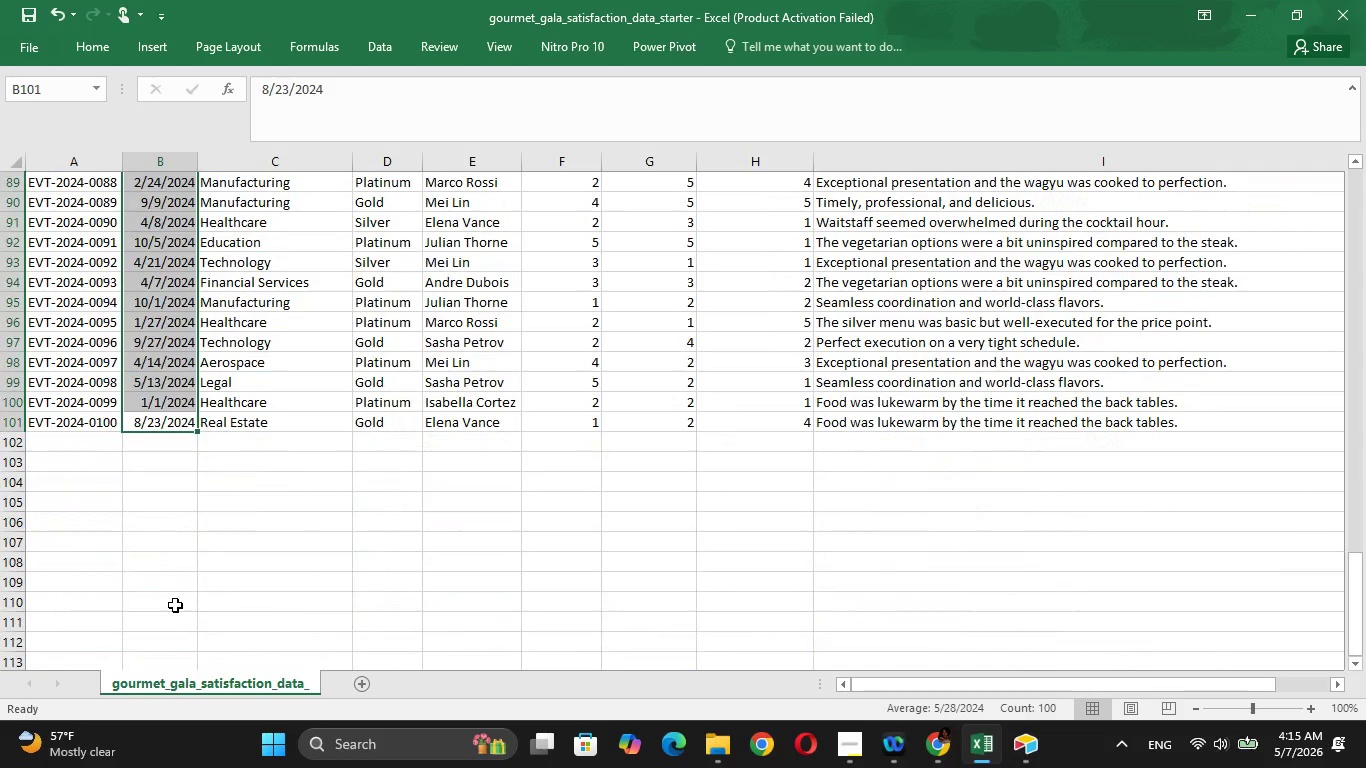 
key(Control+ControlLeft)
 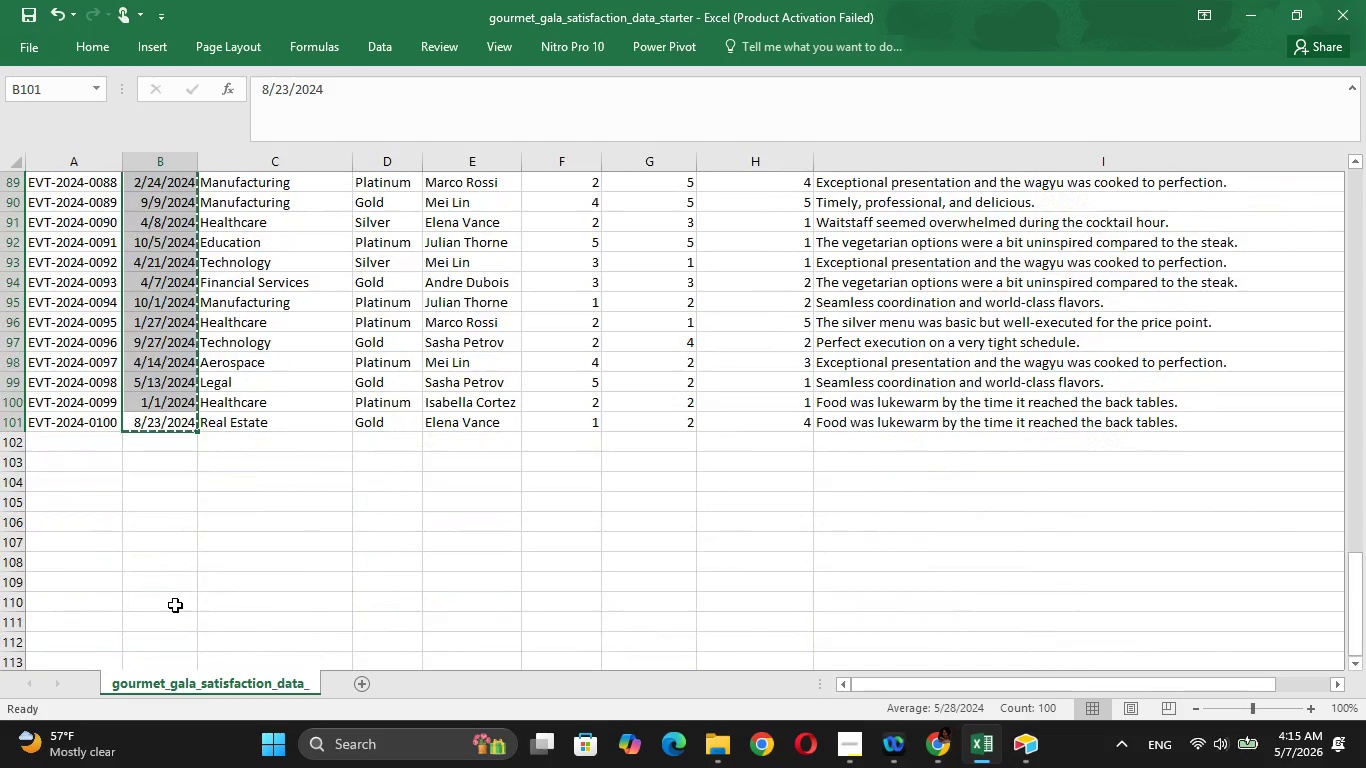 
key(Control+C)
 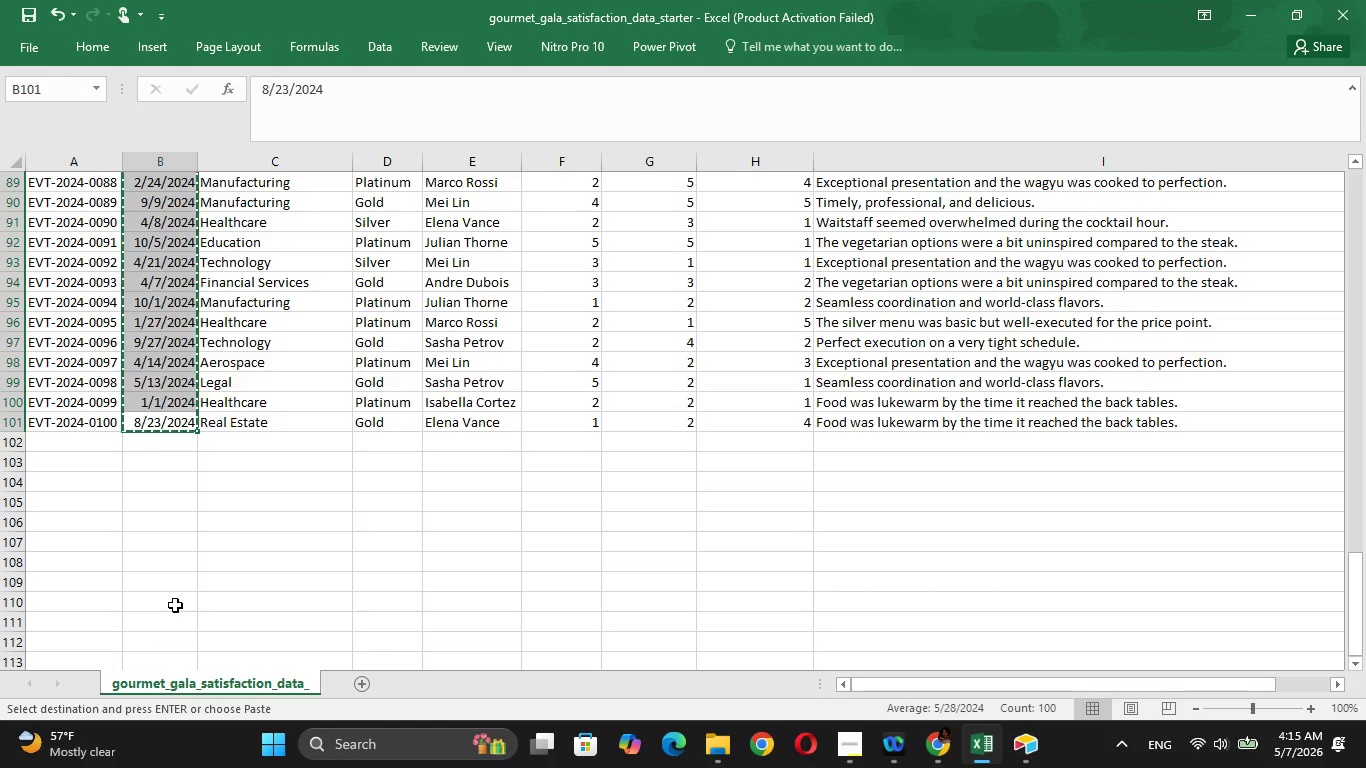 
wait(30.39)
 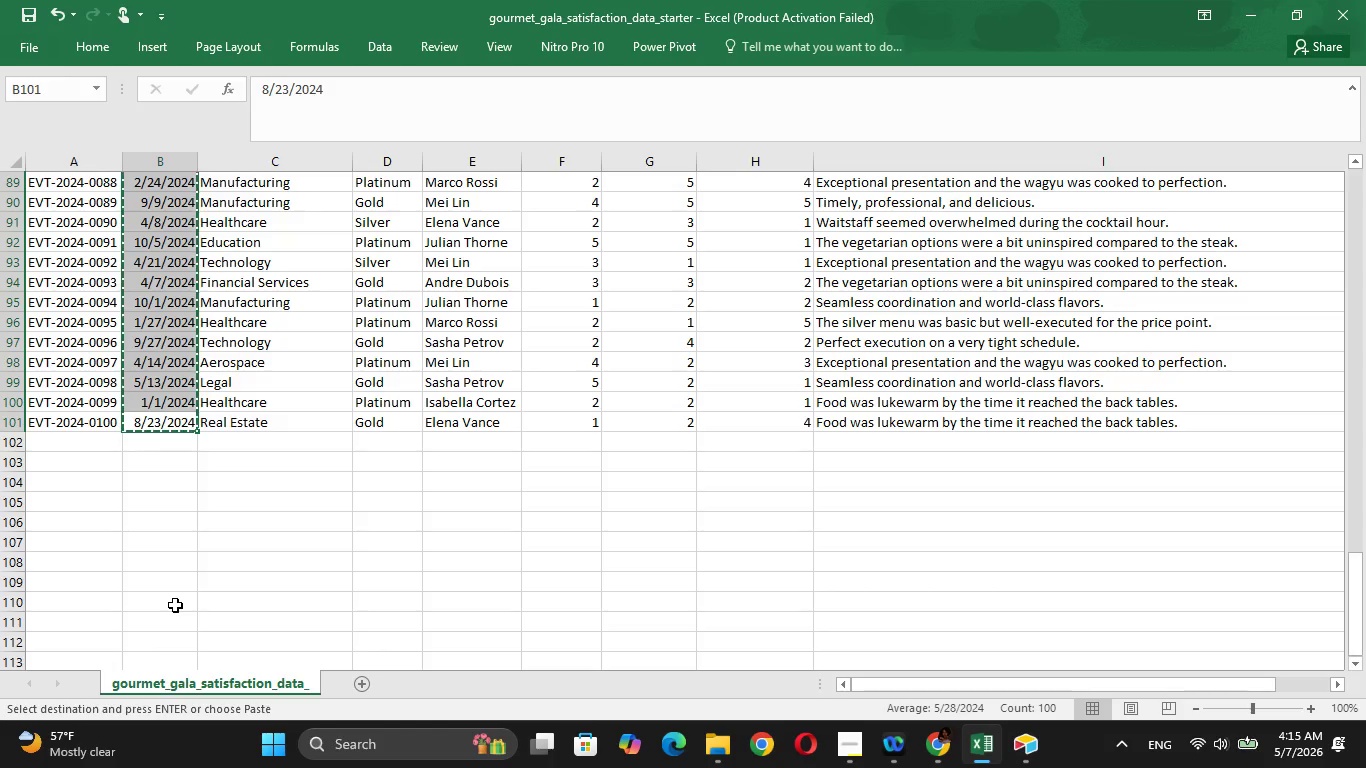 
left_click([1257, 17])
 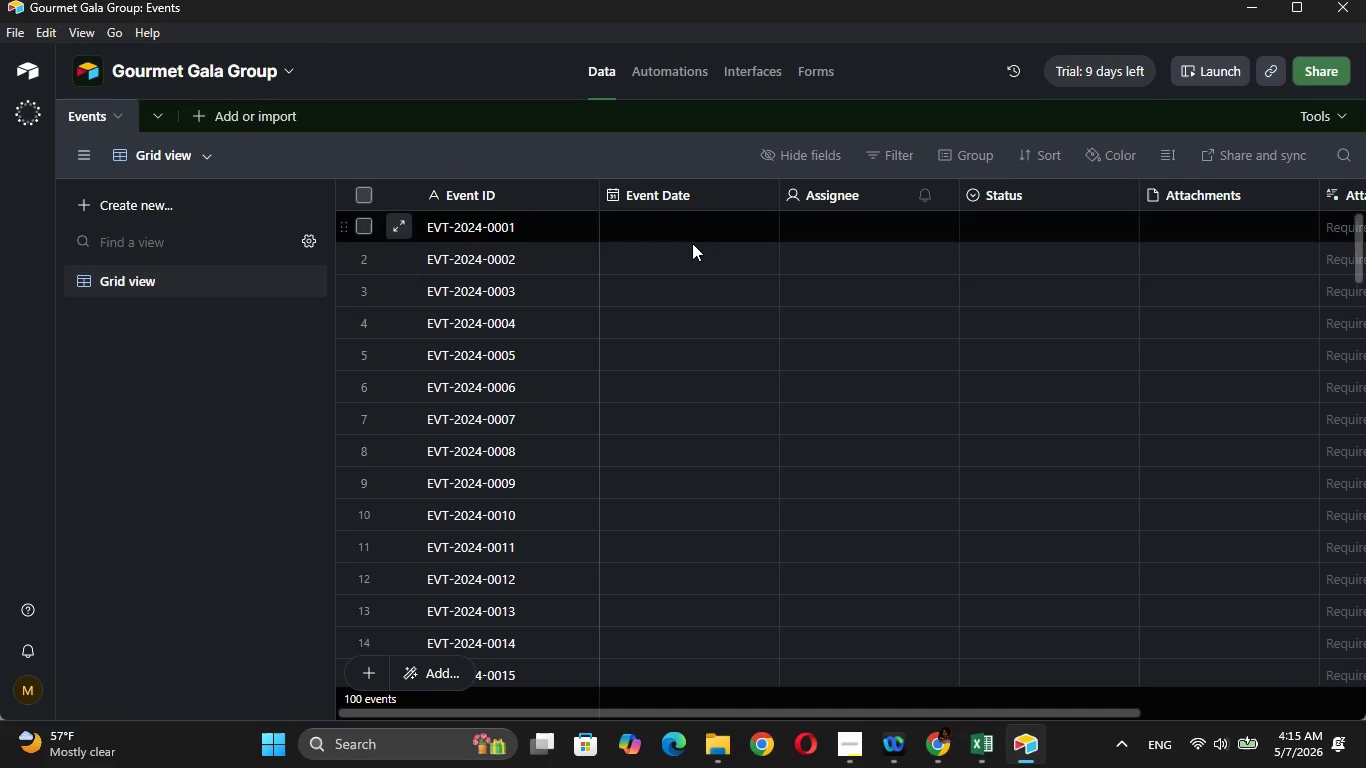 
left_click([692, 243])
 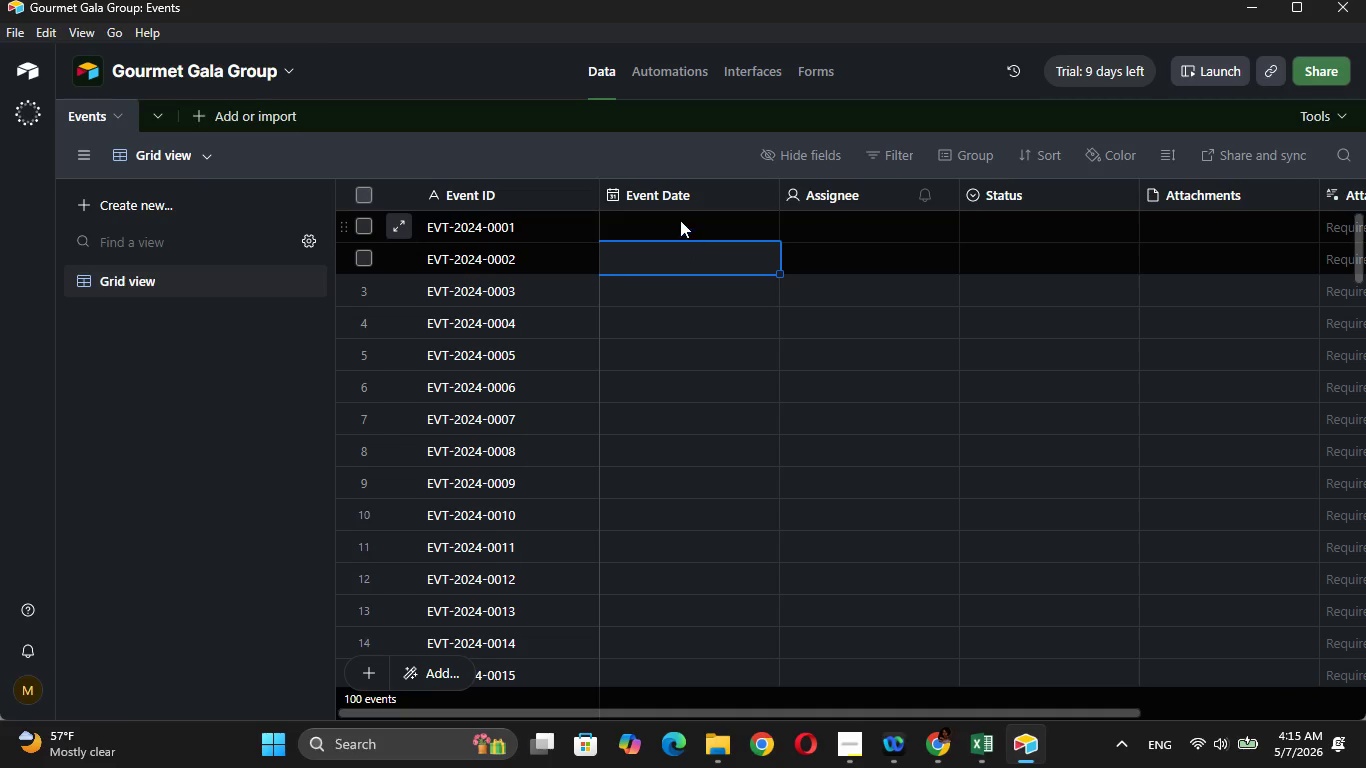 
left_click([680, 220])
 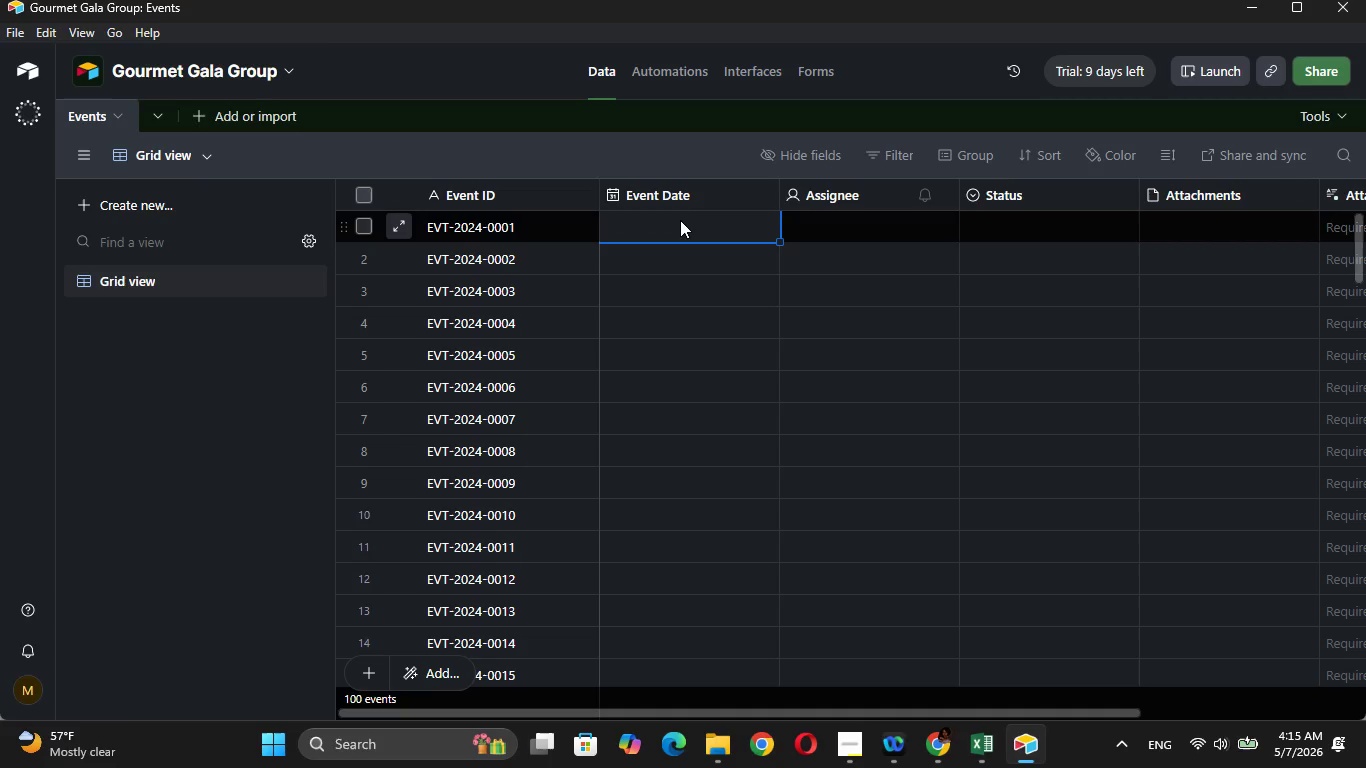 
key(Control+V)
 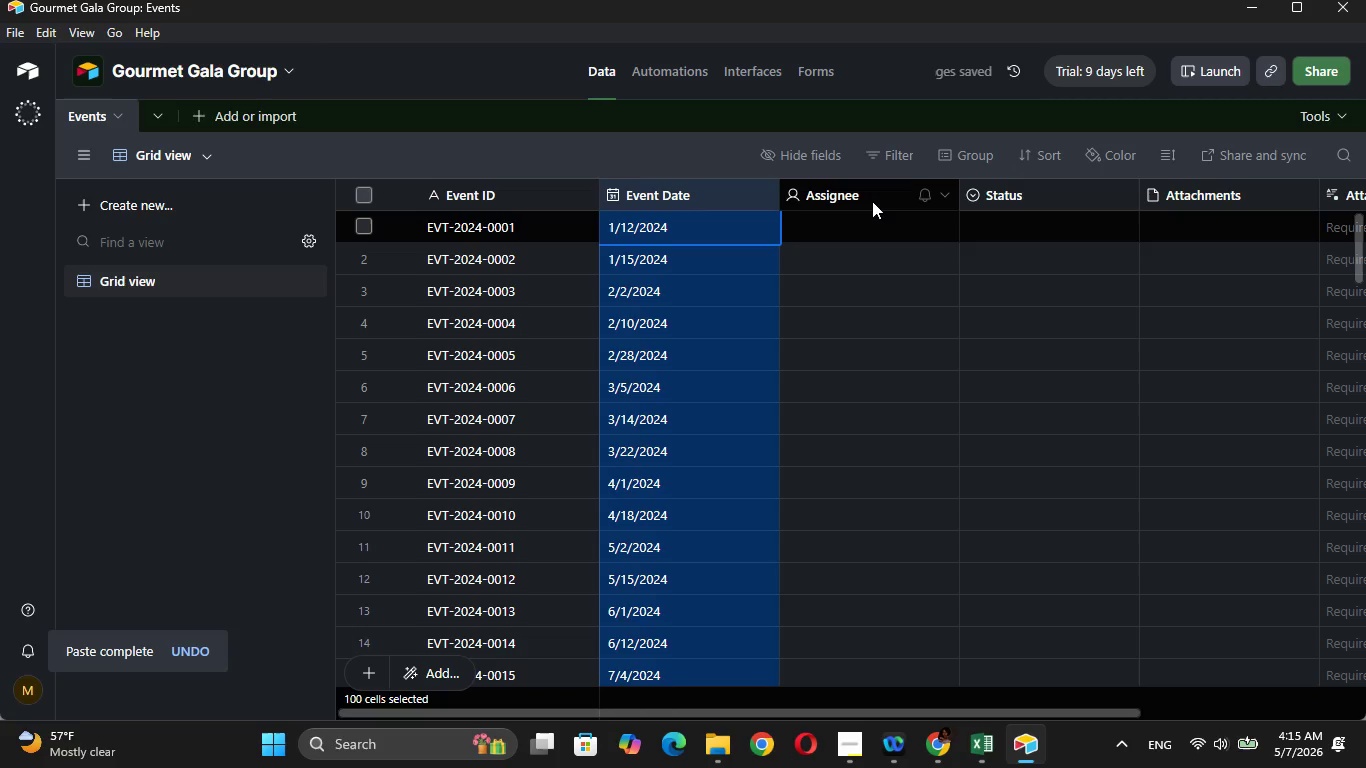 
left_click([879, 201])
 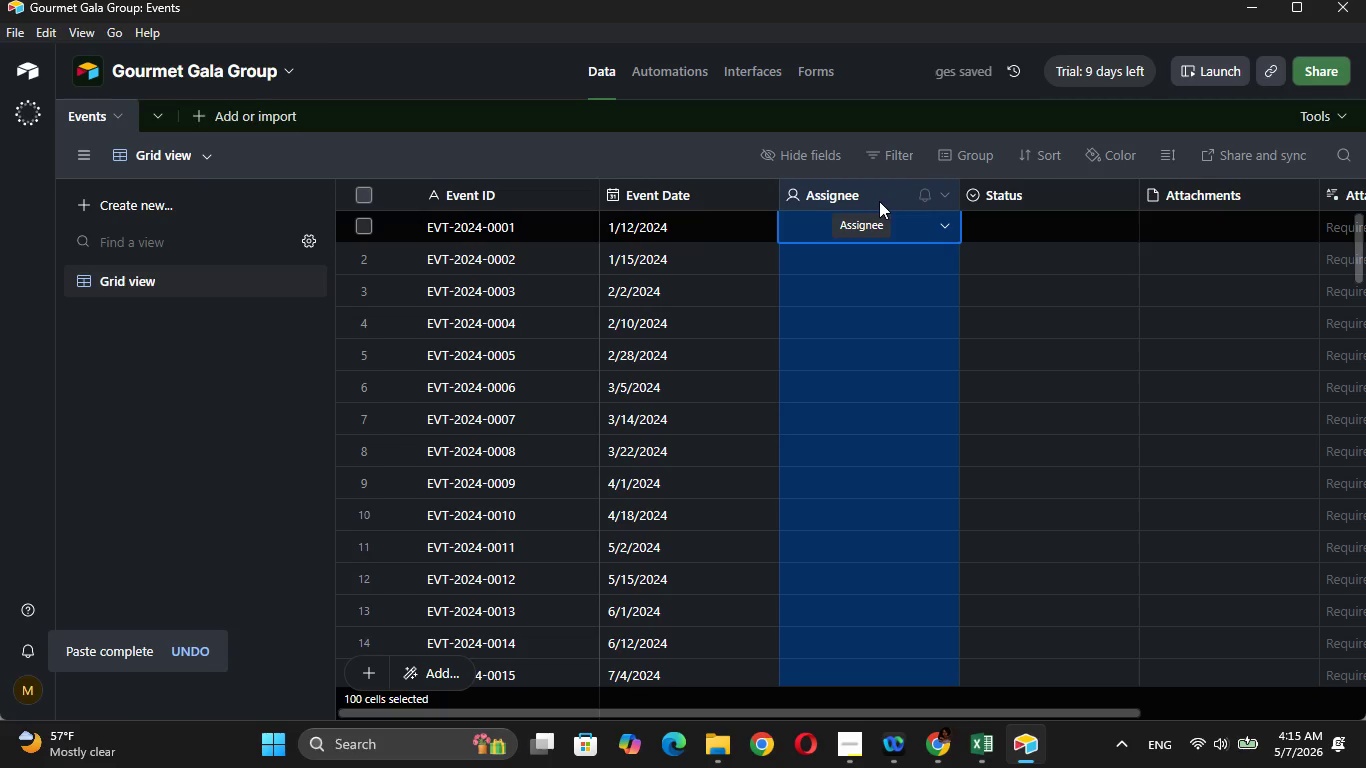 
key(Shift+ArrowRight)
 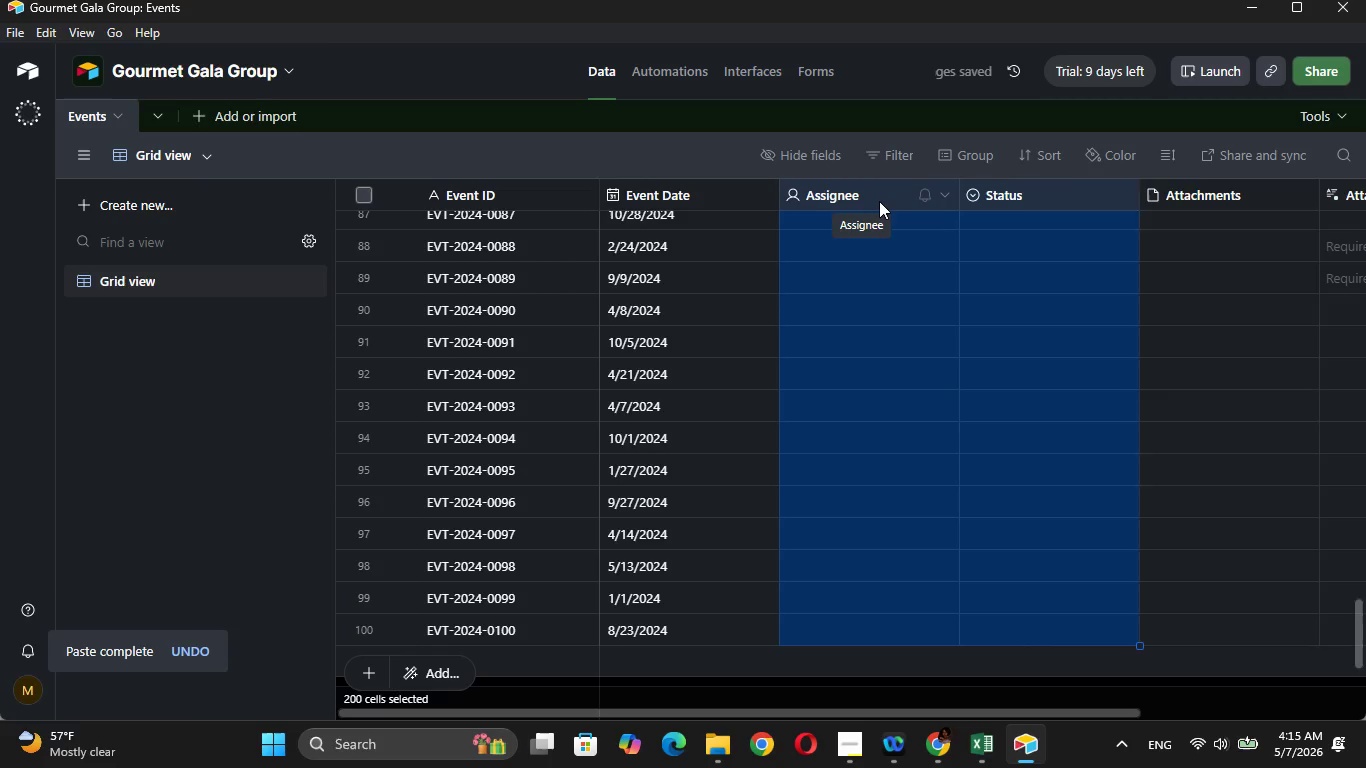 
key(Shift+ArrowRight)
 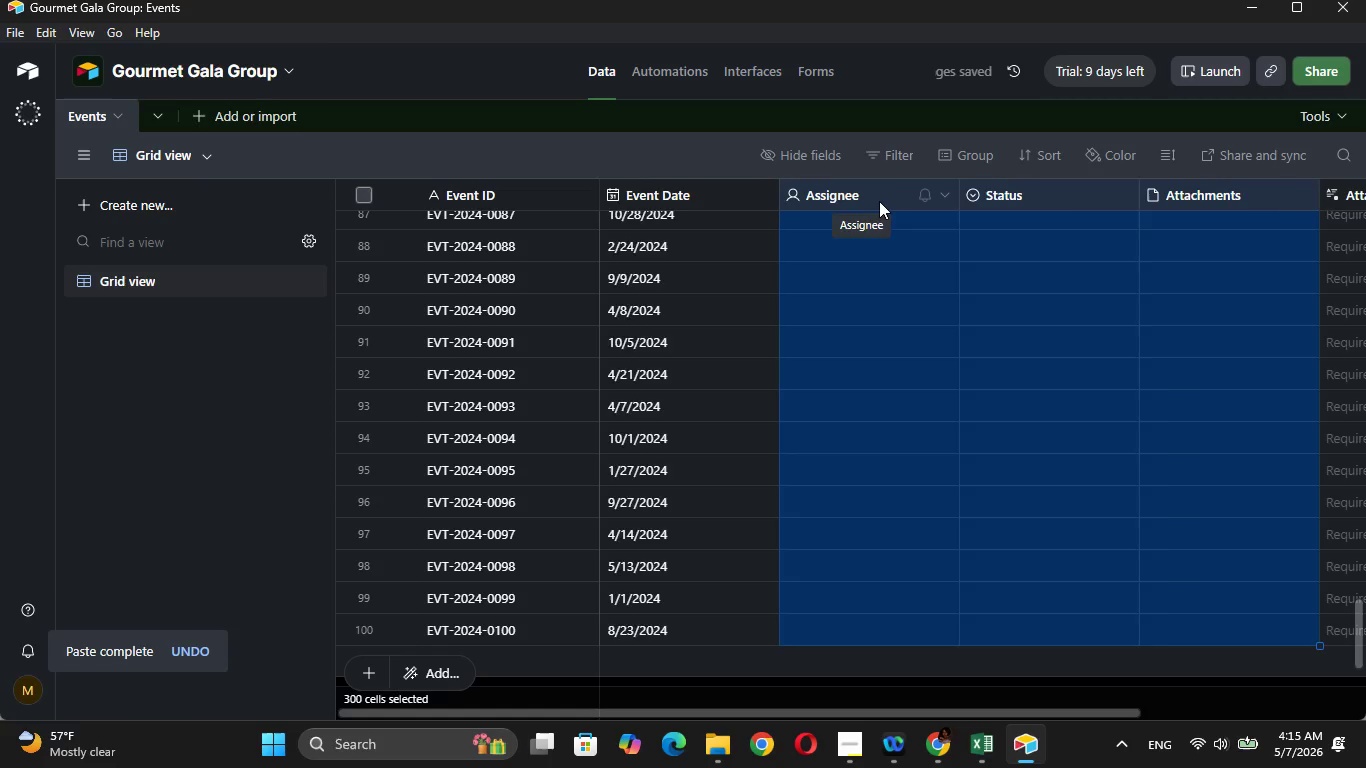 
key(Shift+ArrowRight)
 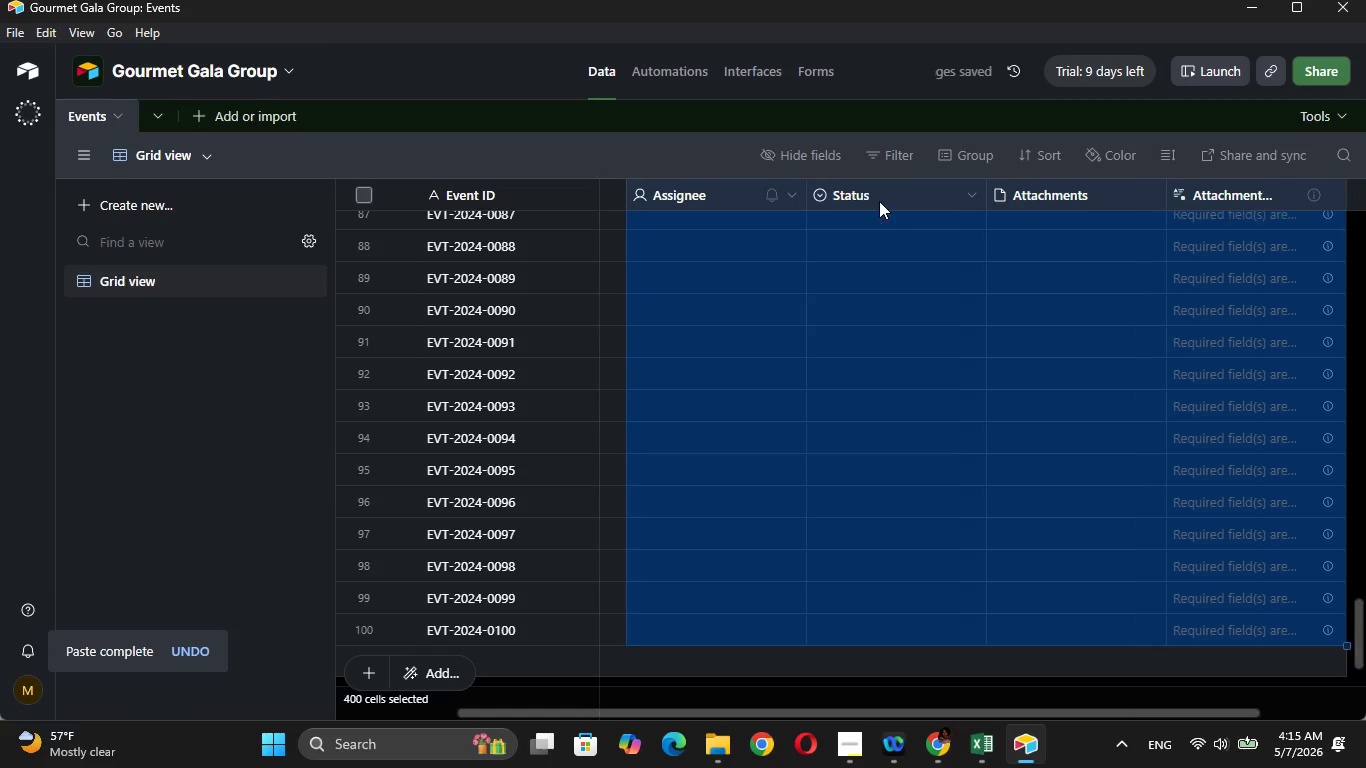 
key(Shift+ArrowRight)
 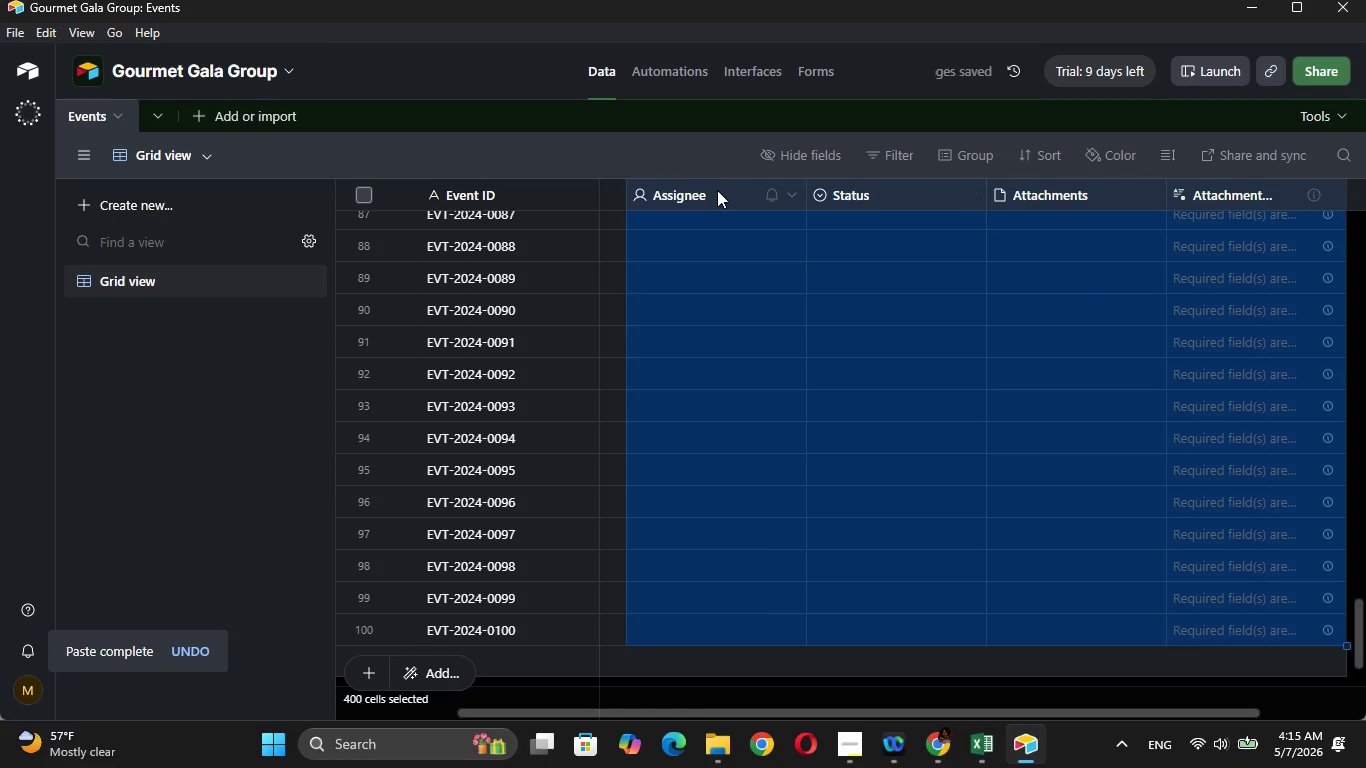 
right_click([717, 191])
 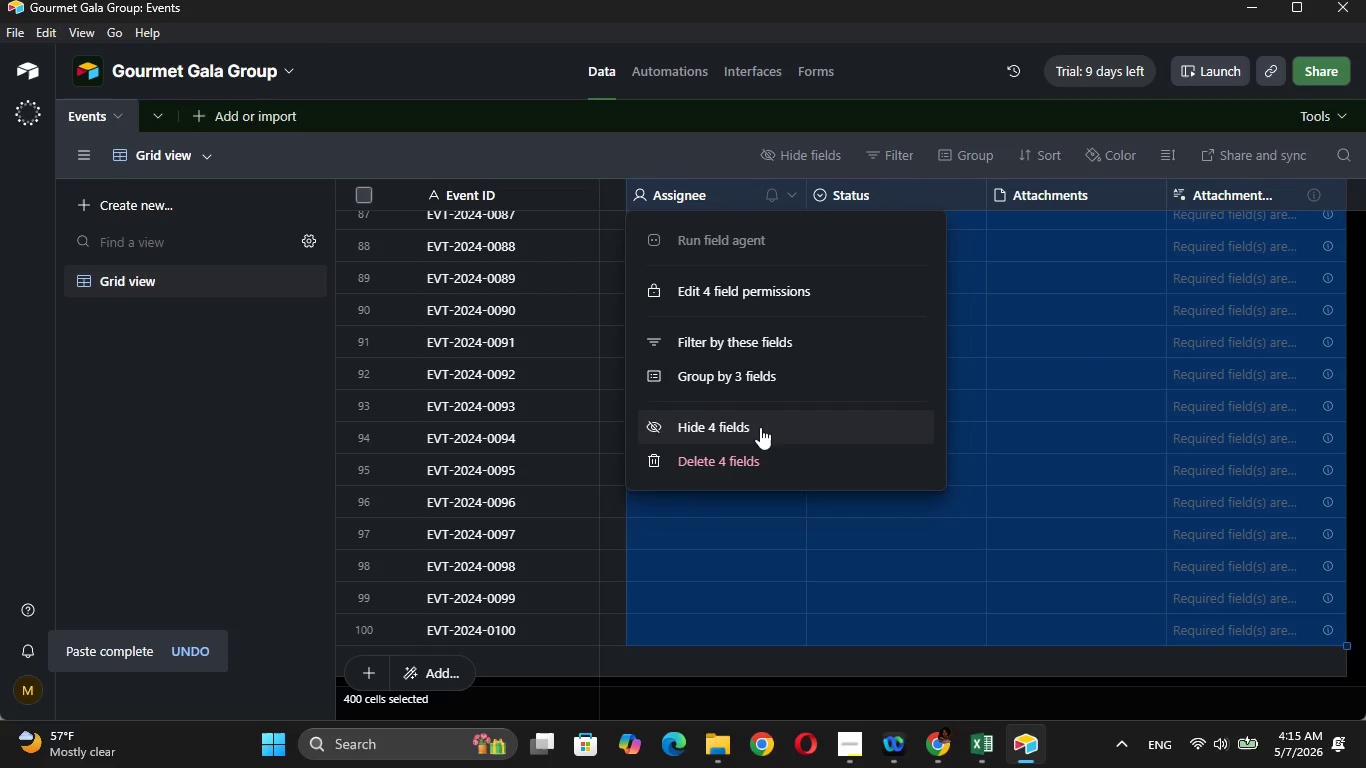 
left_click([774, 464])
 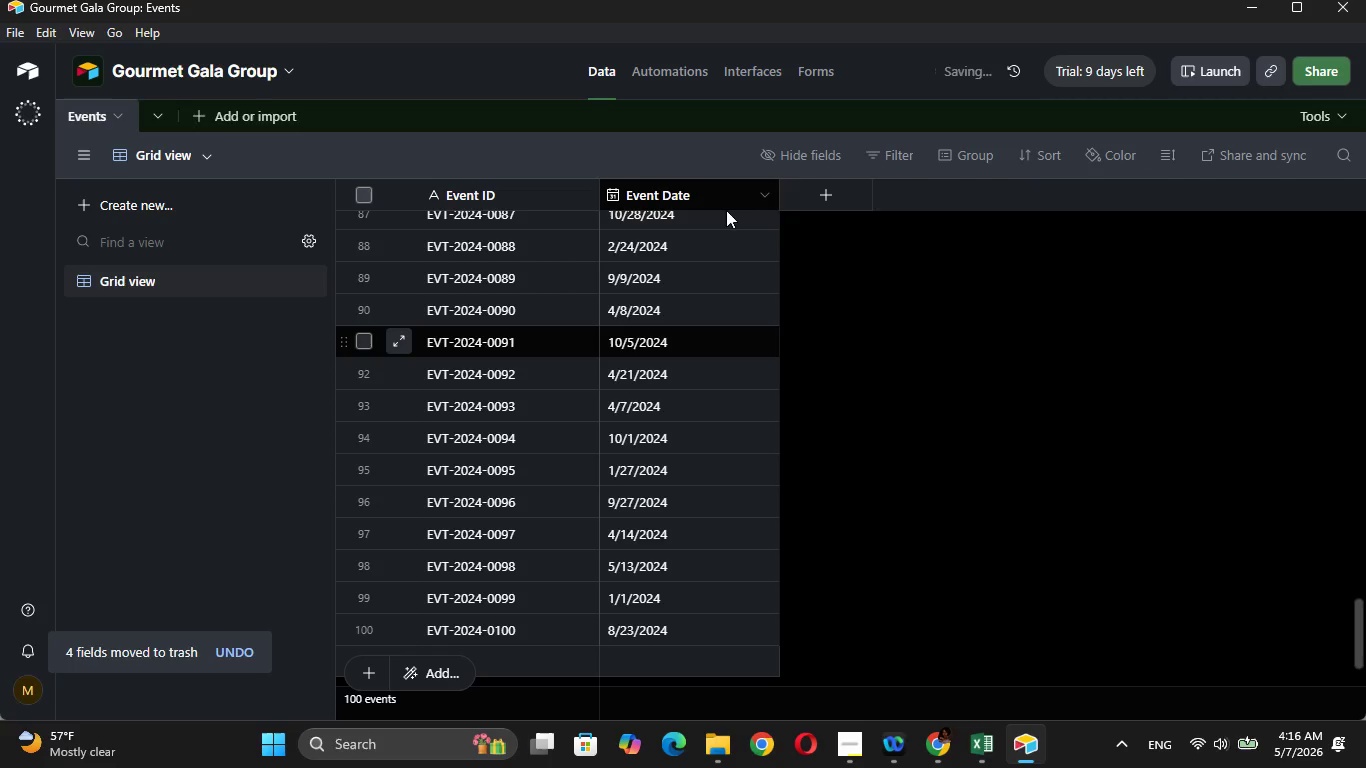 
left_click([821, 191])
 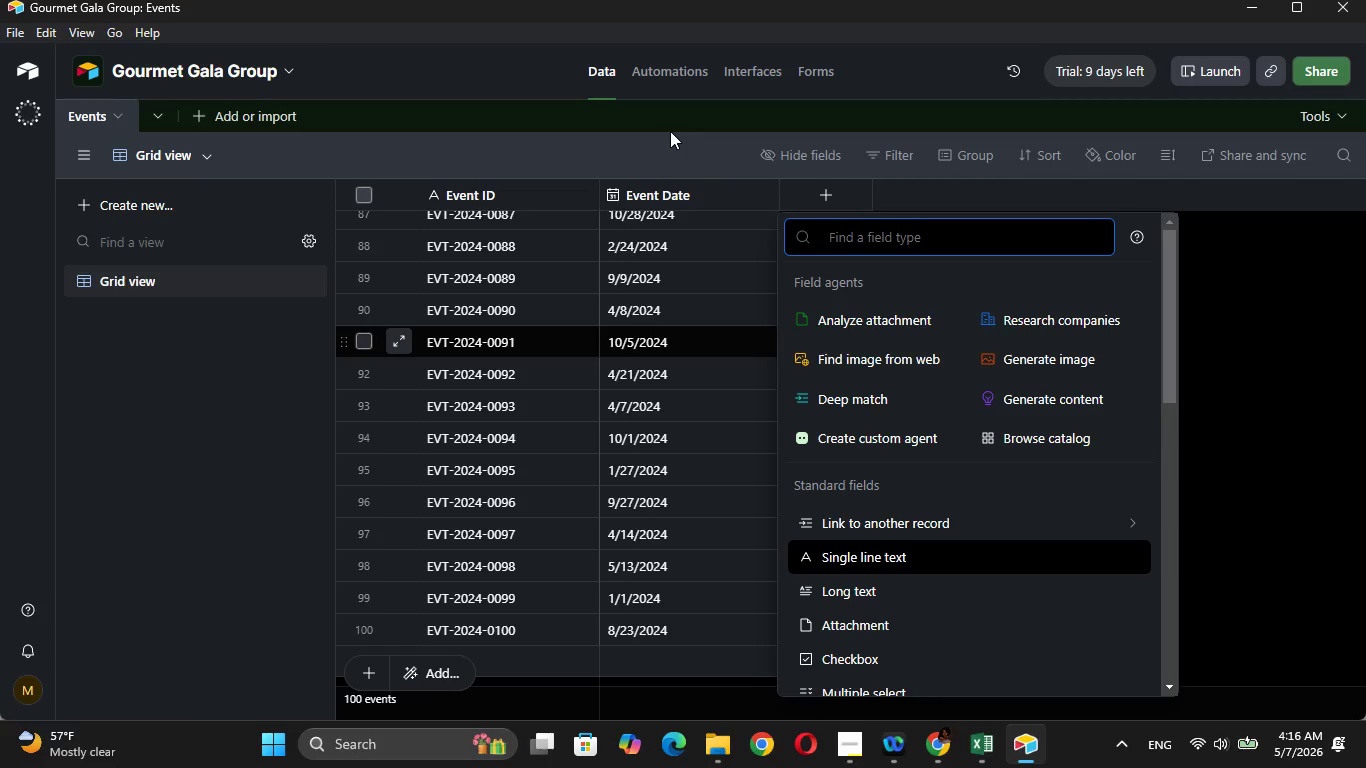 
wait(16.36)
 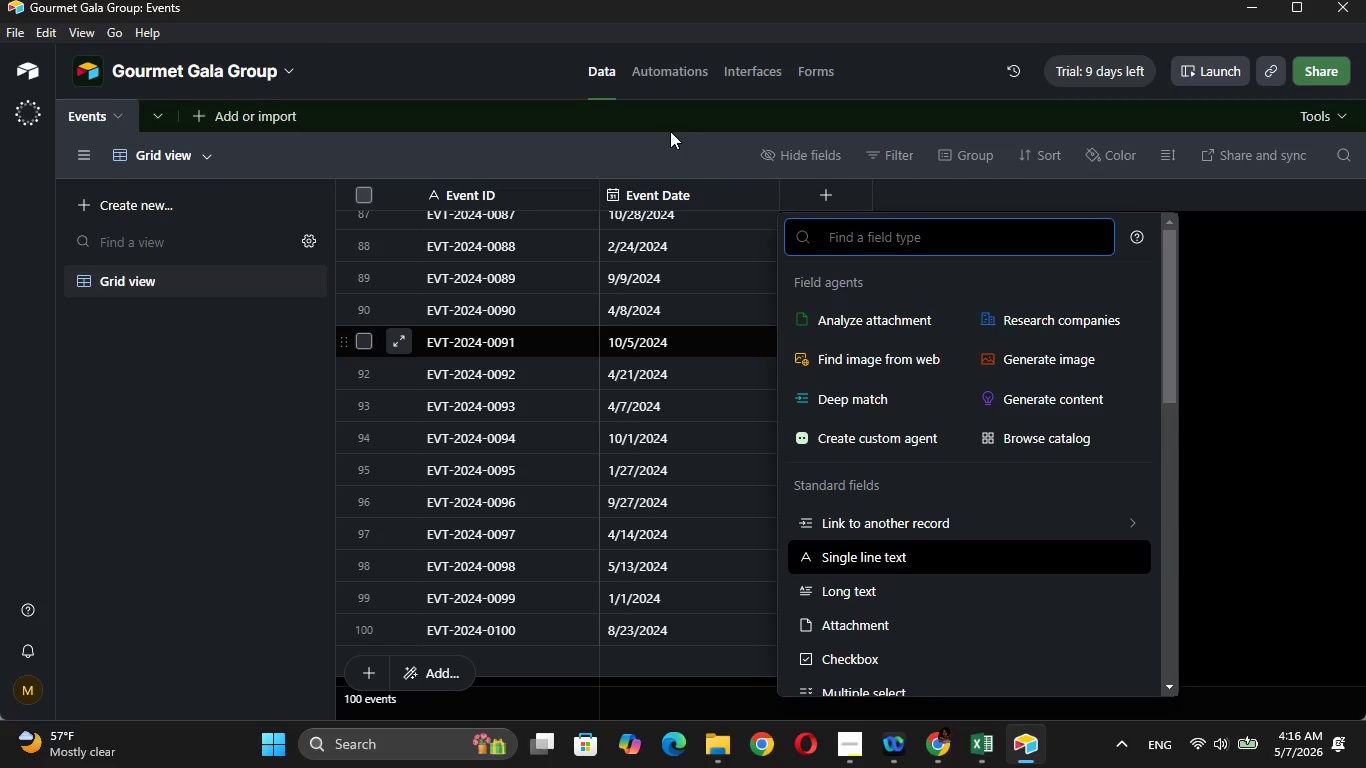 
left_click([1254, 290])
 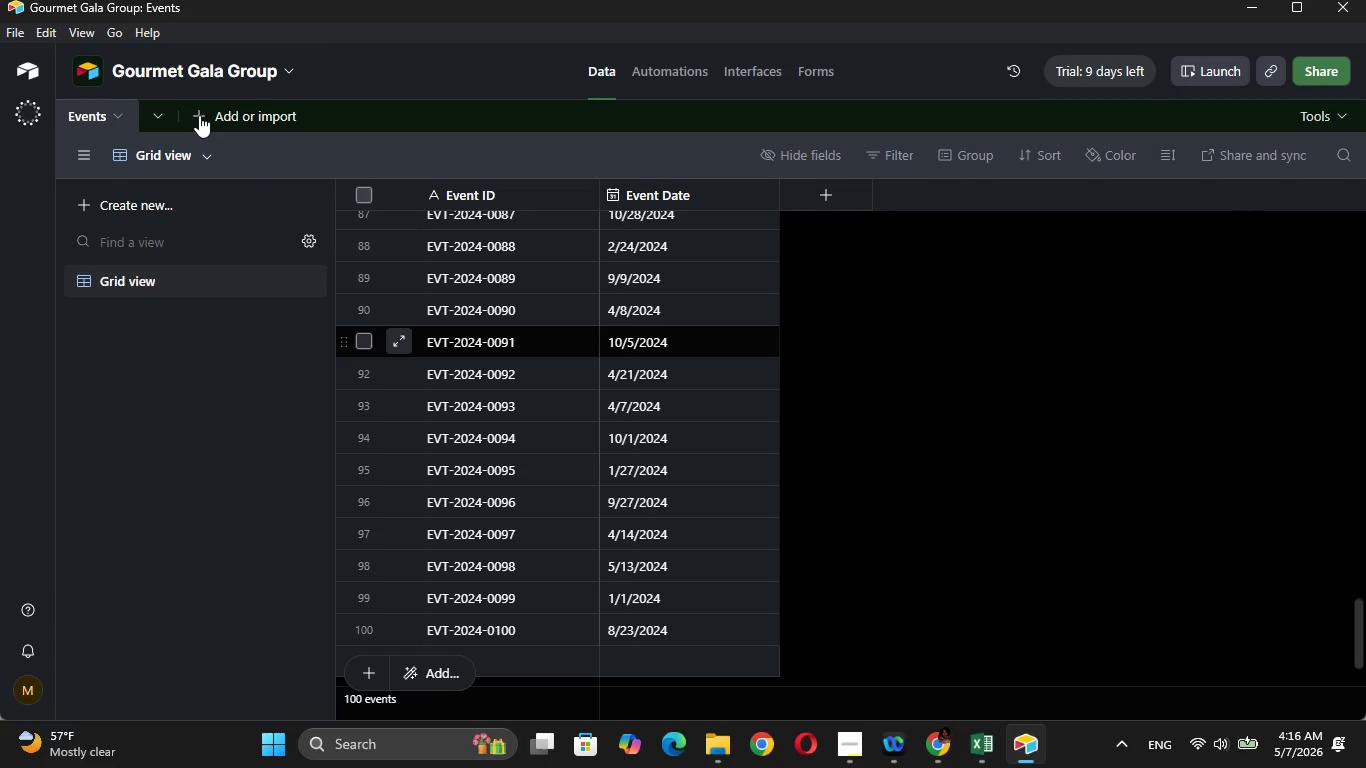 
wait(32.94)
 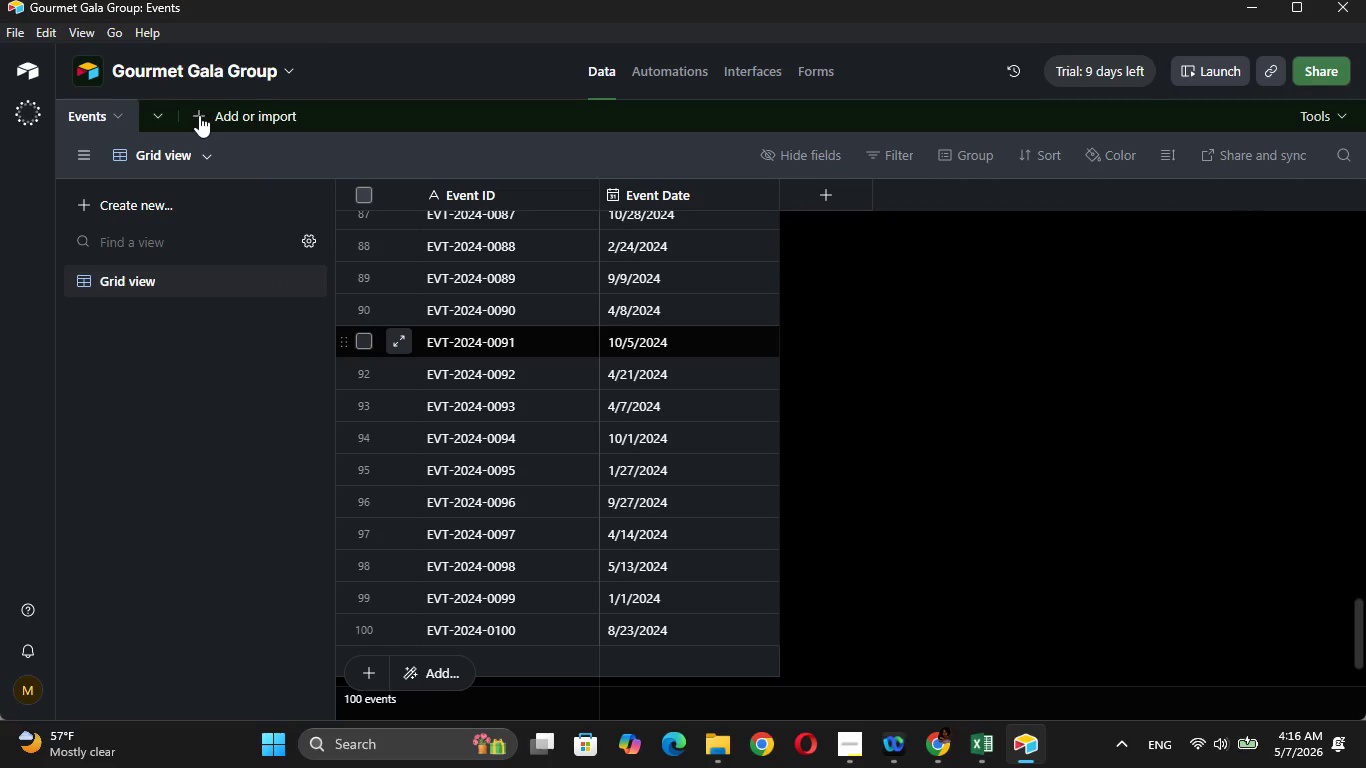 
left_click([192, 112])
 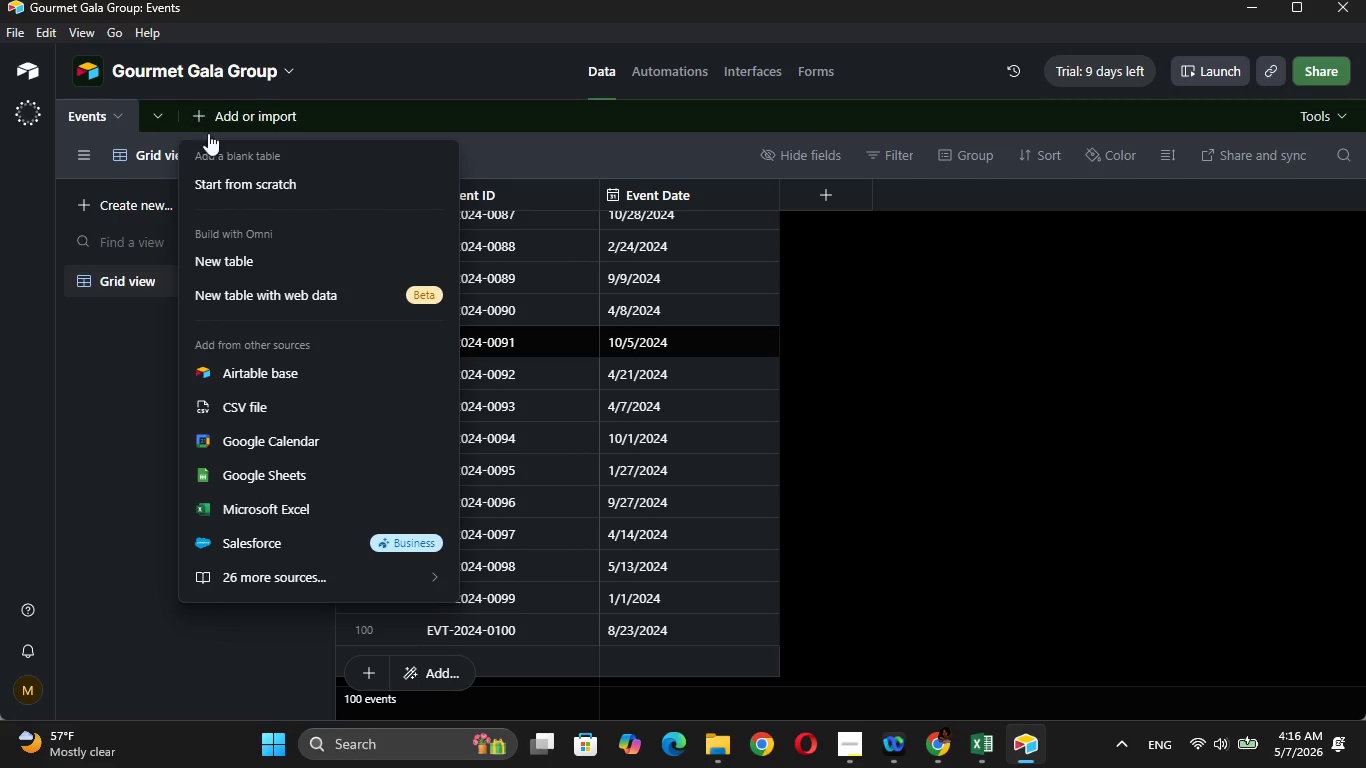 
left_click([241, 188])
 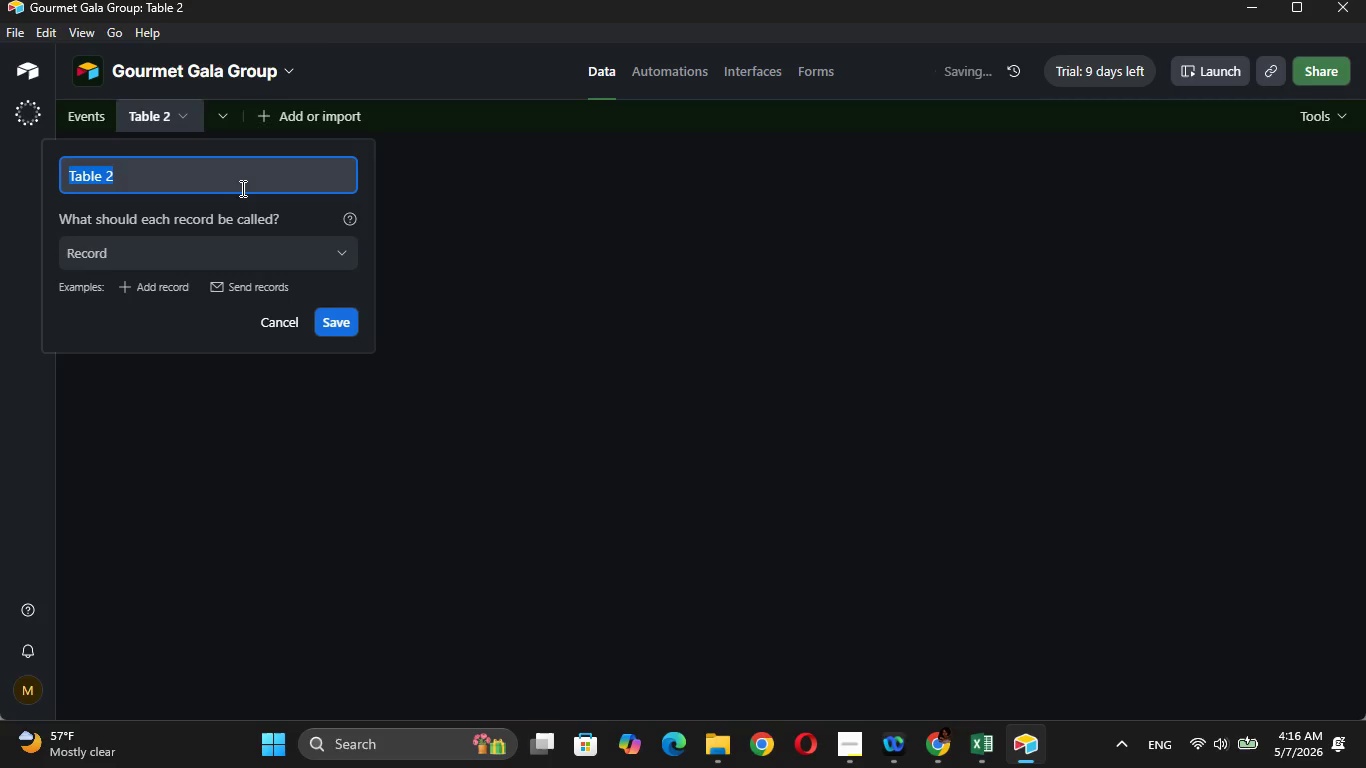 
type(Menu Tiers)
 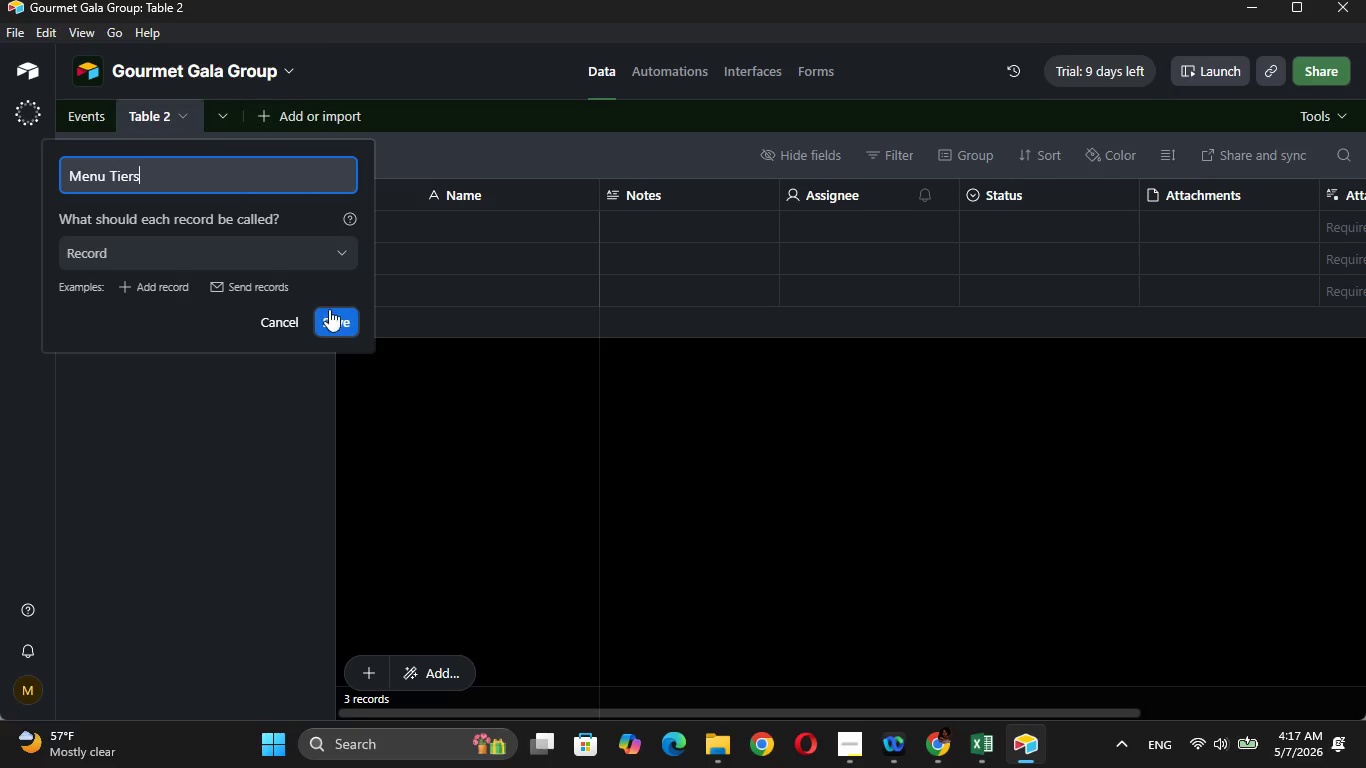 
left_click([333, 314])
 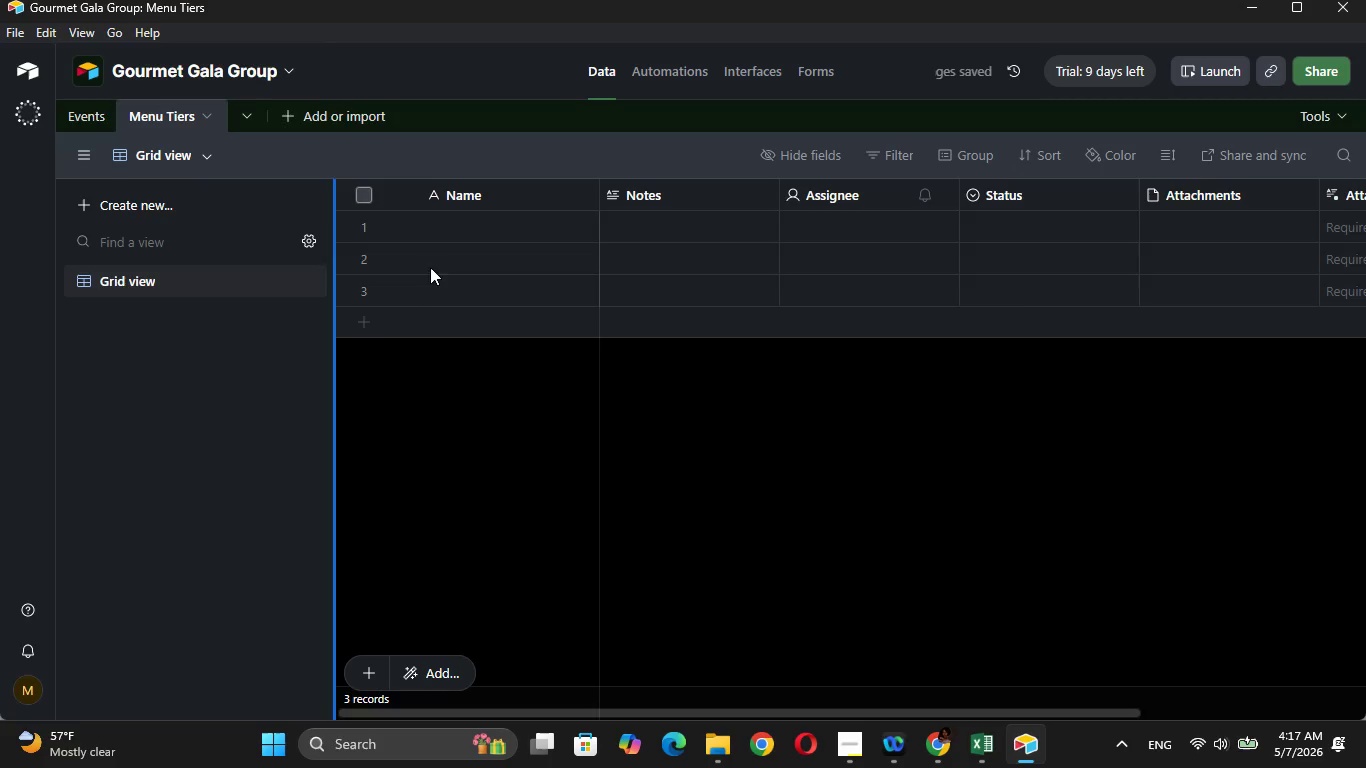 
wait(5.19)
 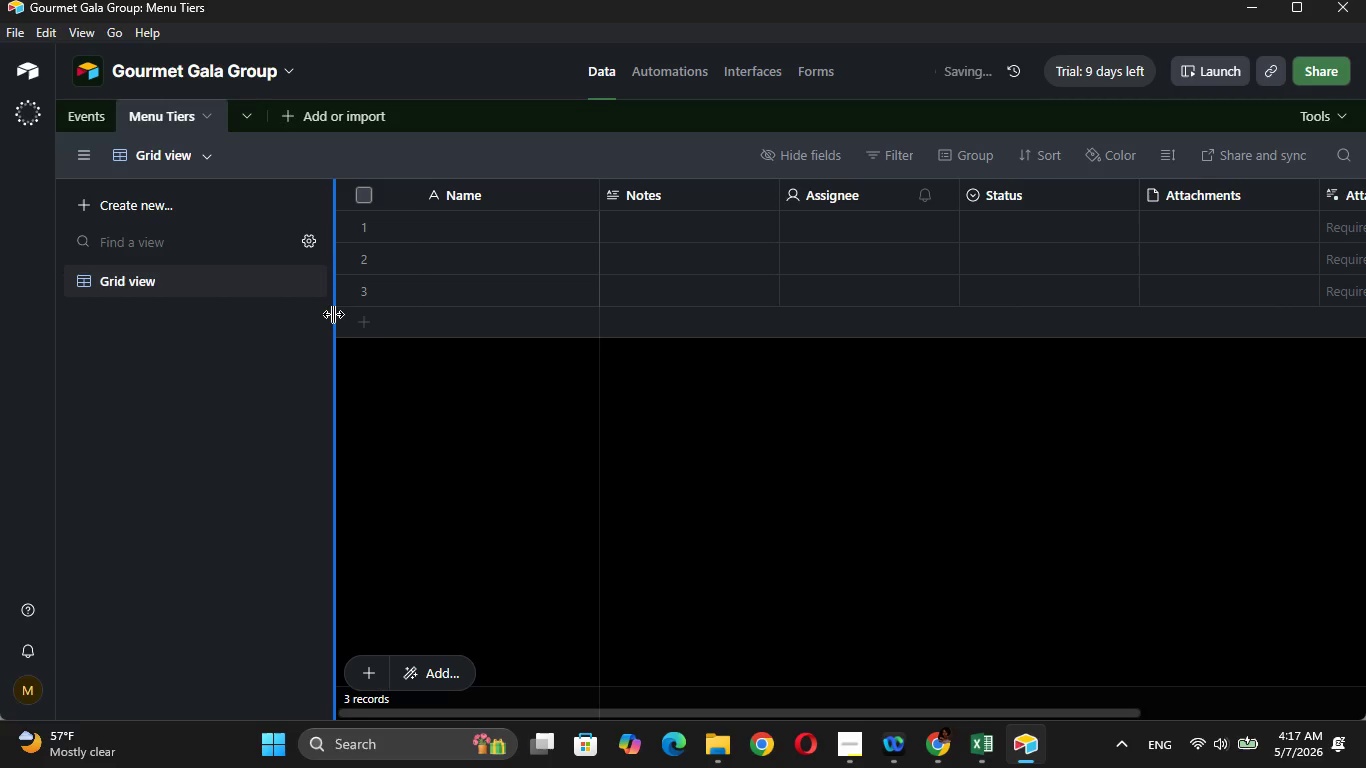 
double_click([487, 192])
 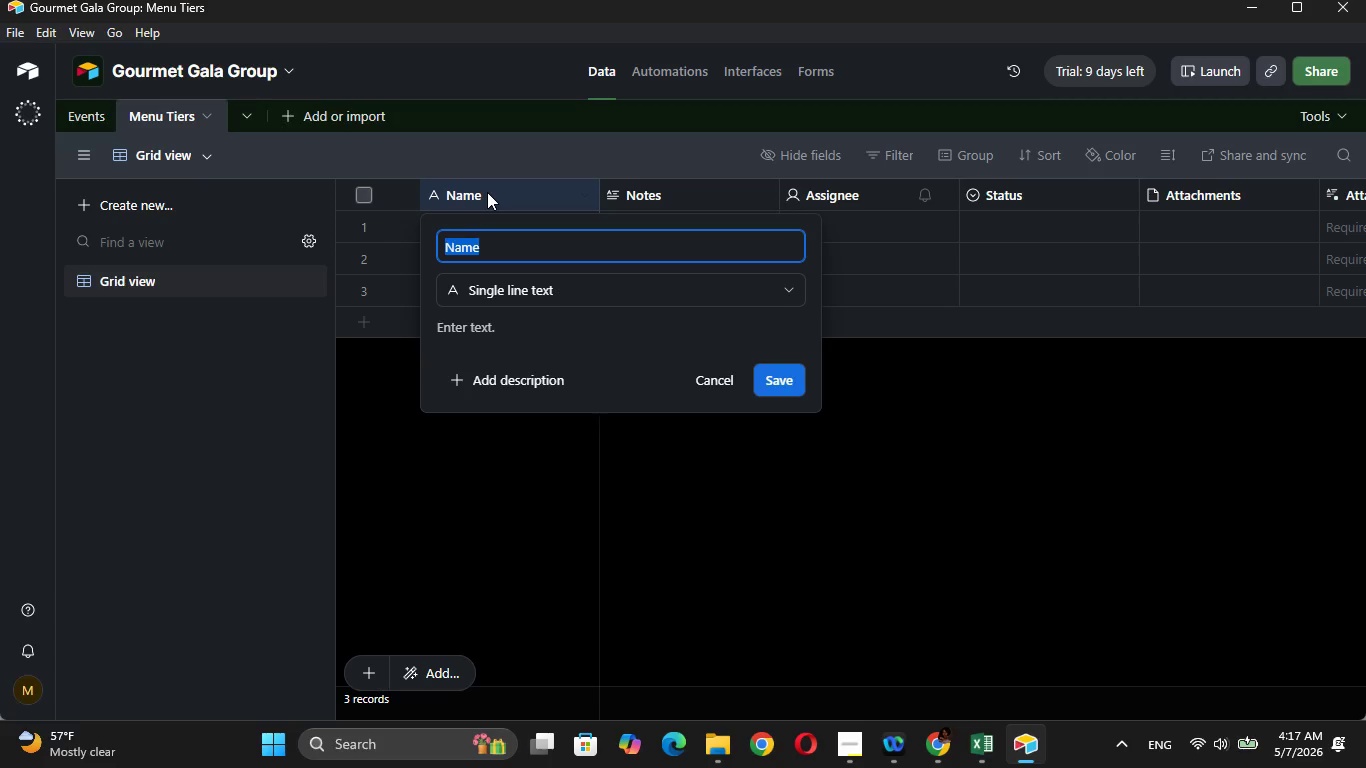 
wait(43.97)
 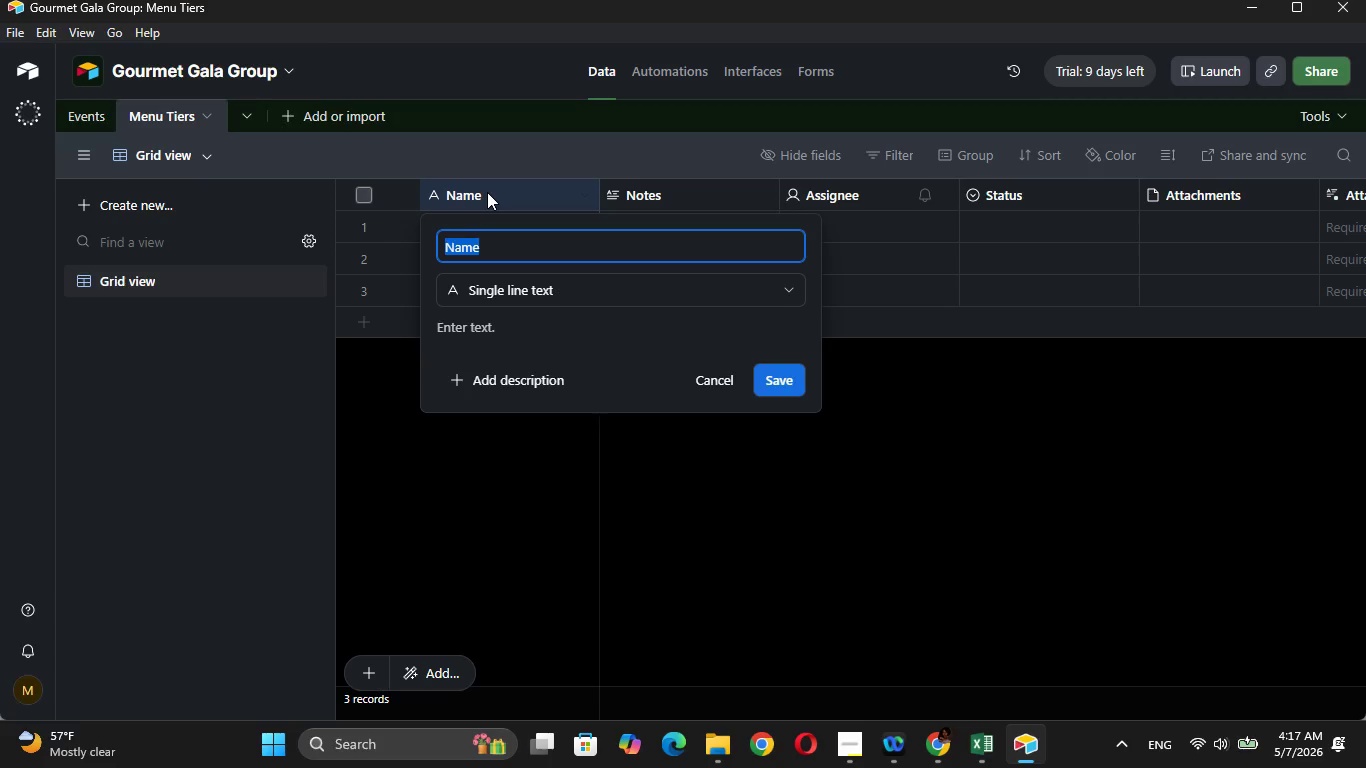 
key(Backspace)
 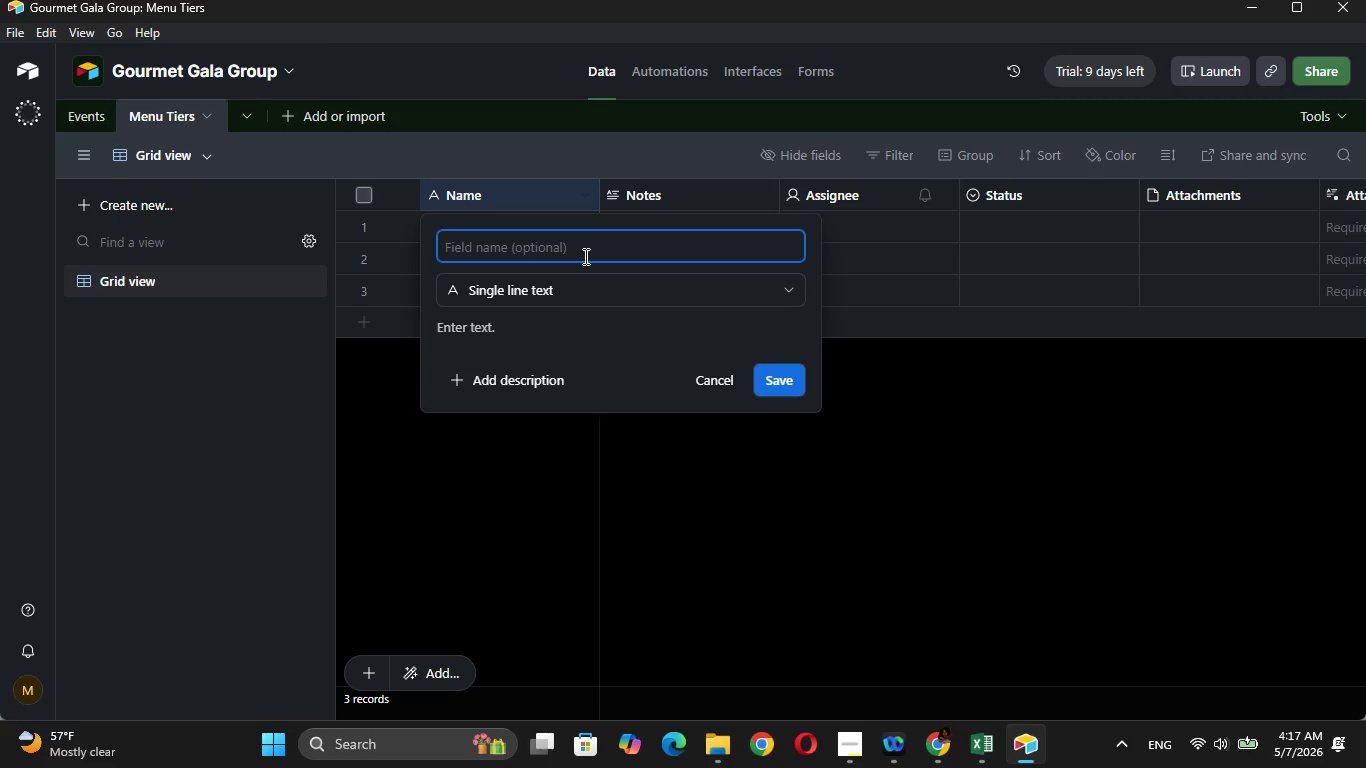 
wait(10.03)
 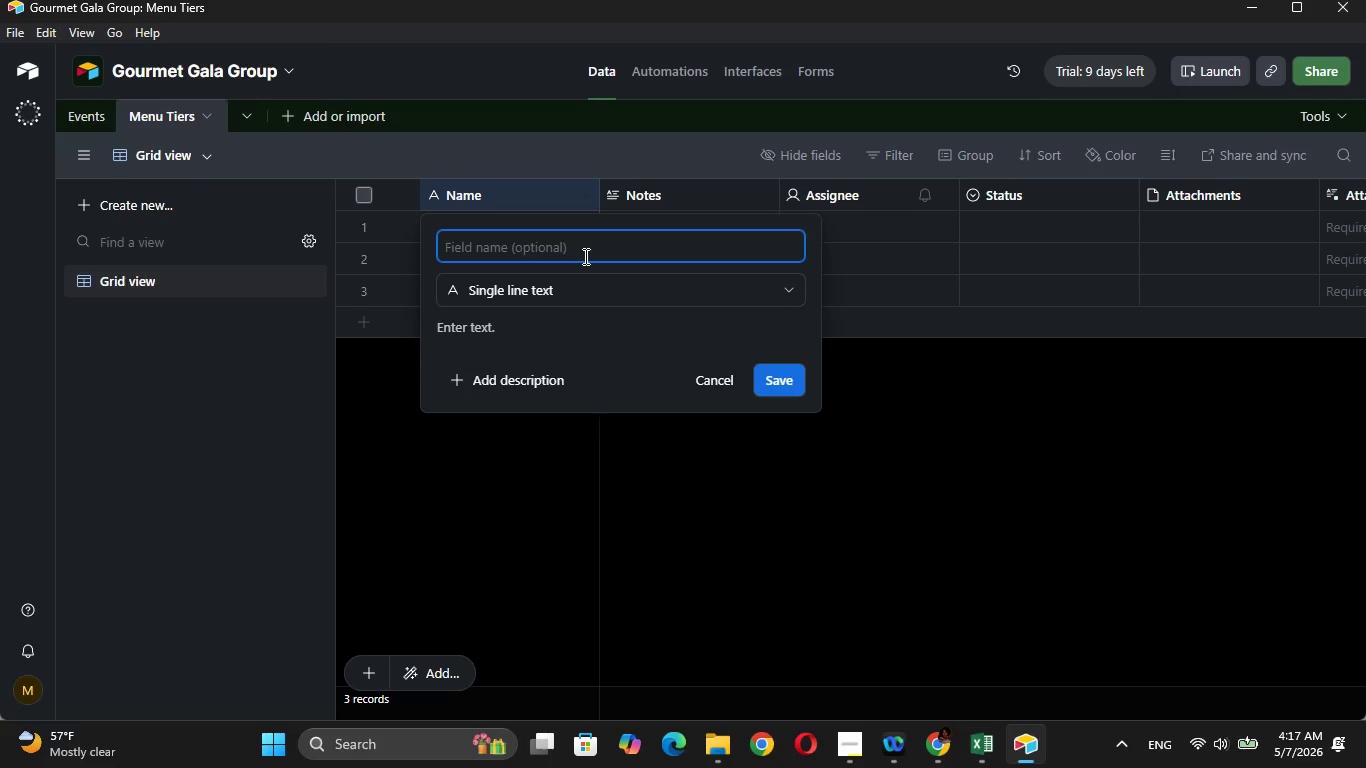 
type(TIER)
key(Backspace)
key(Backspace)
key(Backspace)
type(ier Name)
 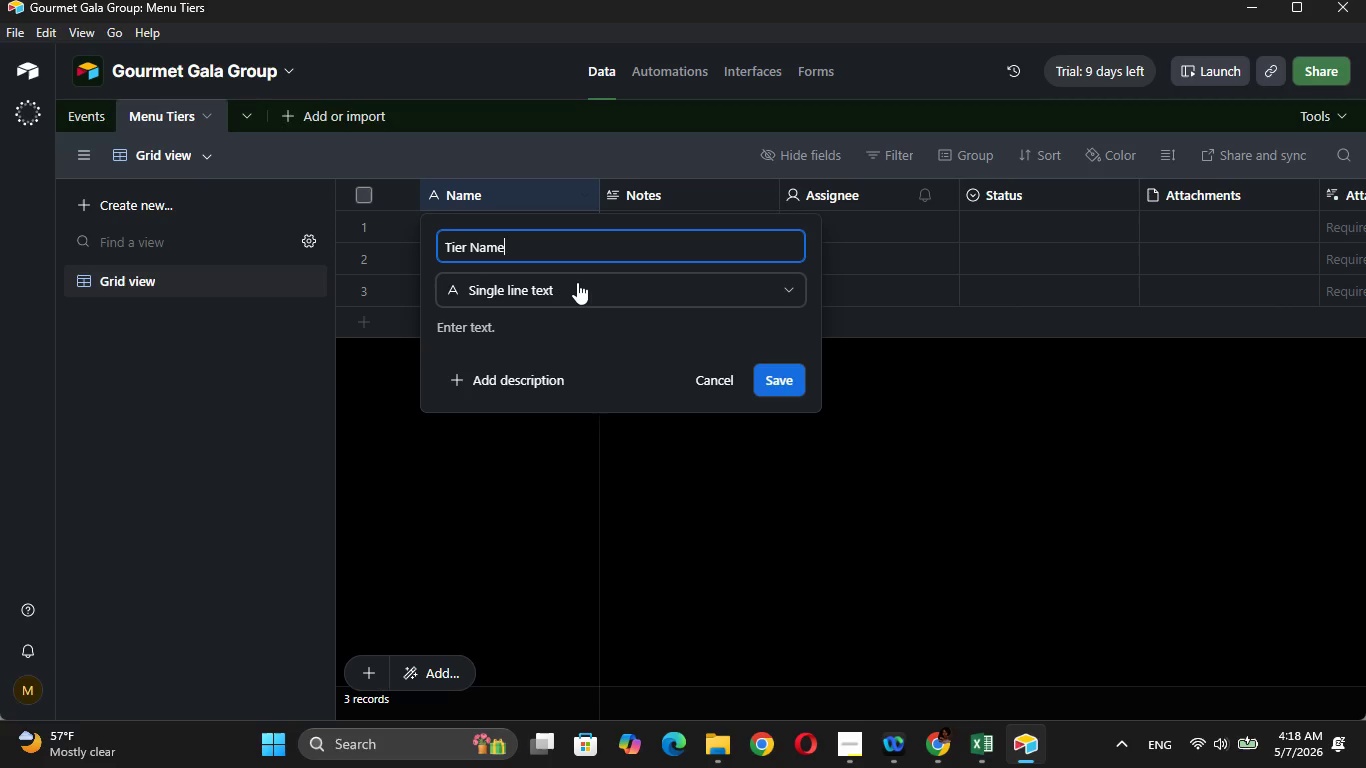 
wait(6.06)
 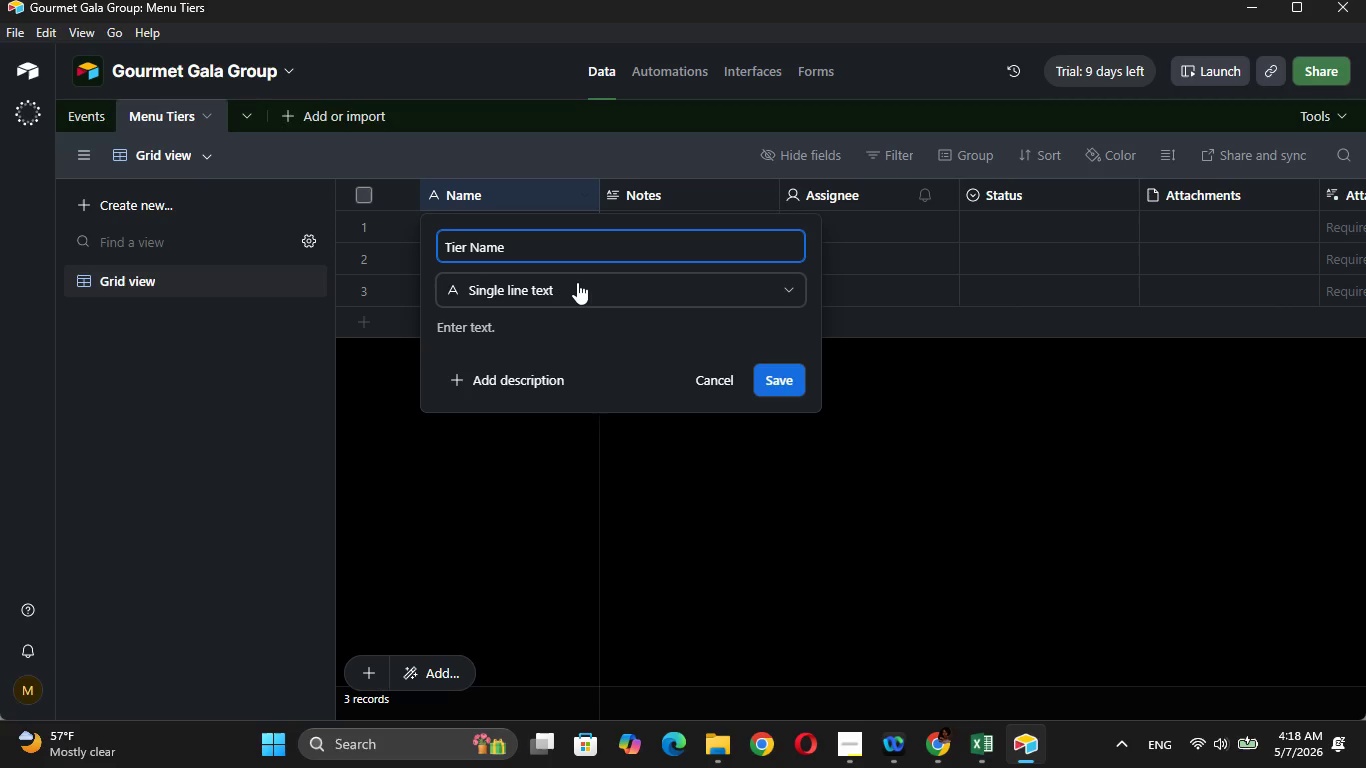 
left_click([794, 387])
 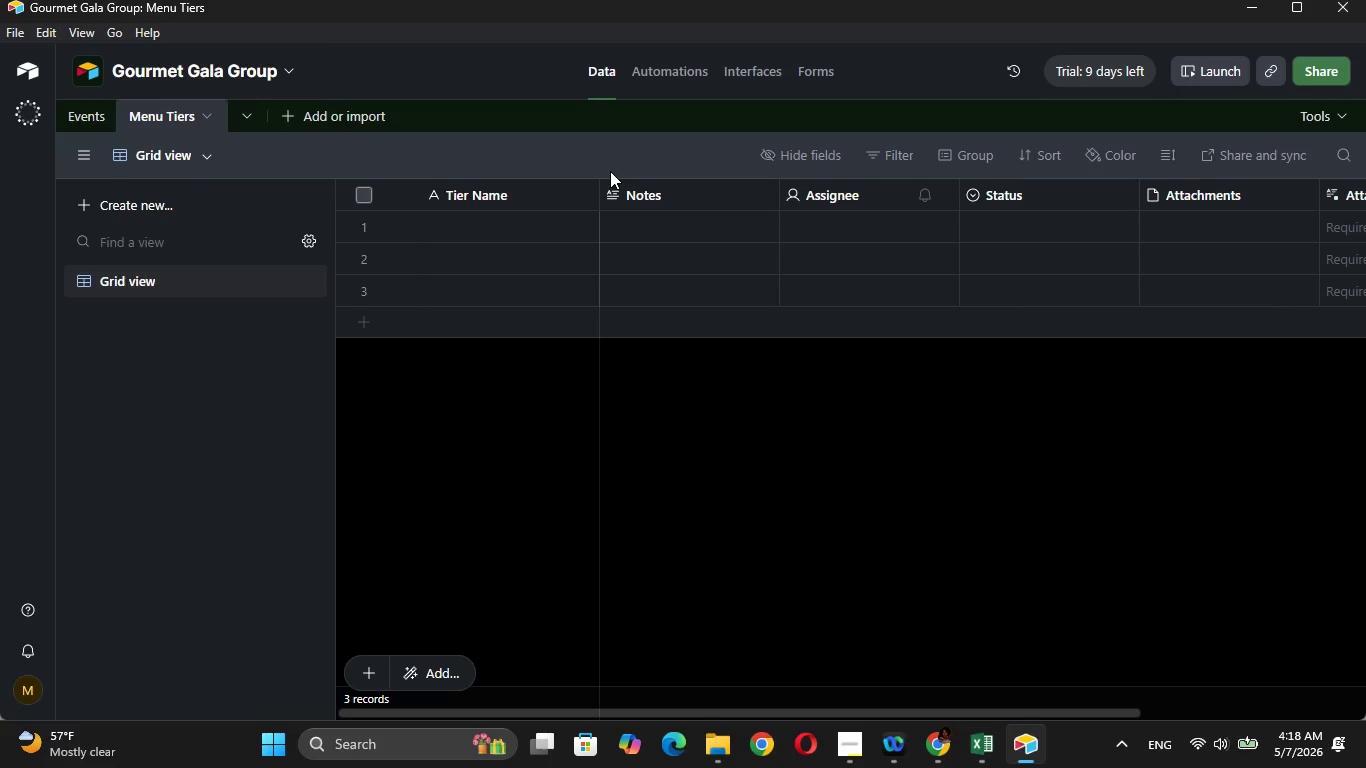 
wait(23.91)
 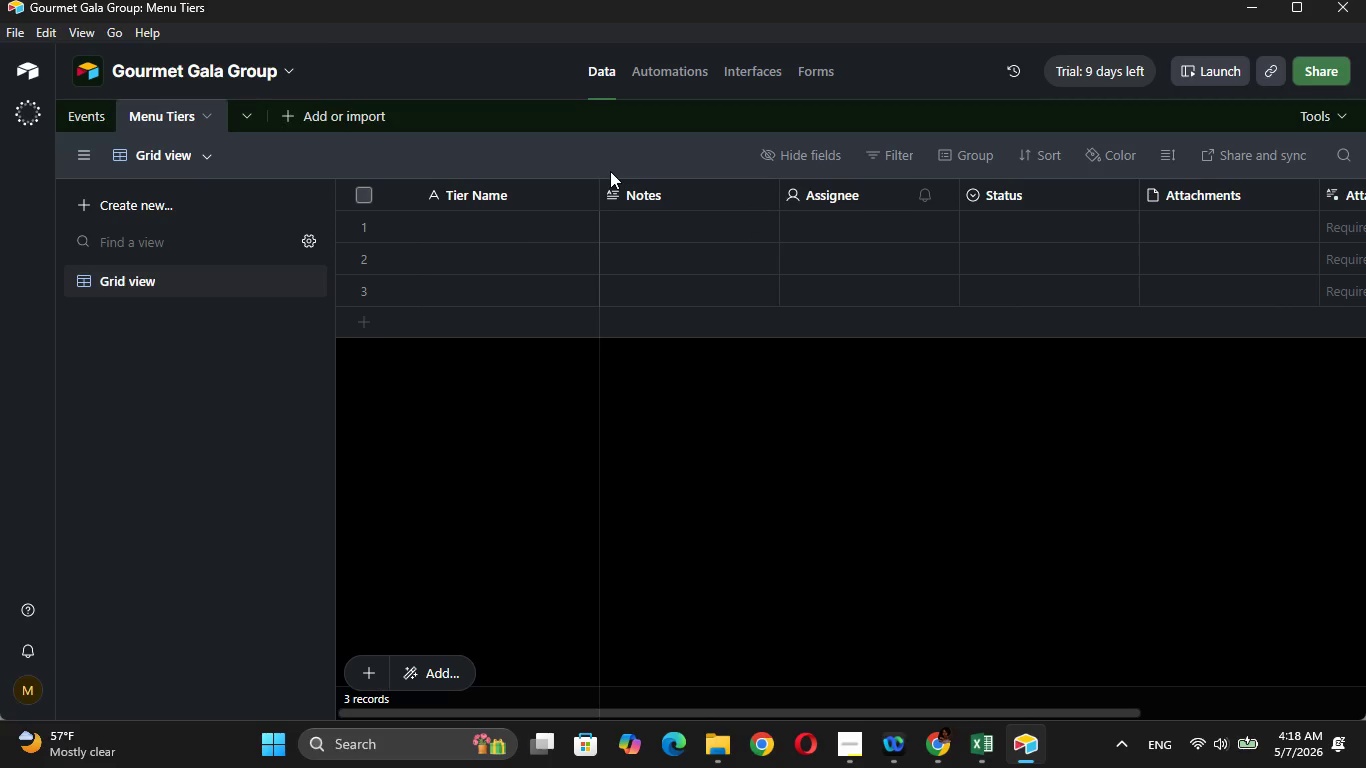 
left_click([286, 115])
 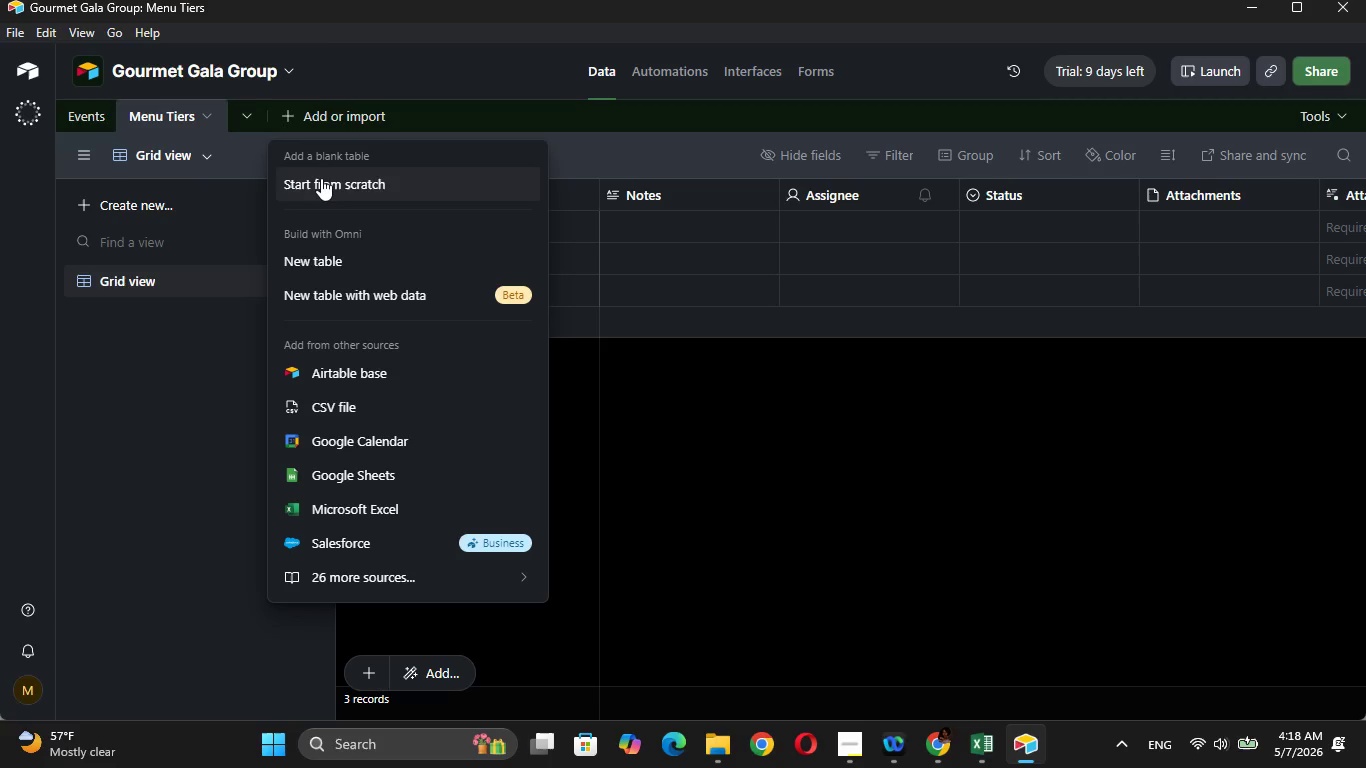 
left_click([322, 179])
 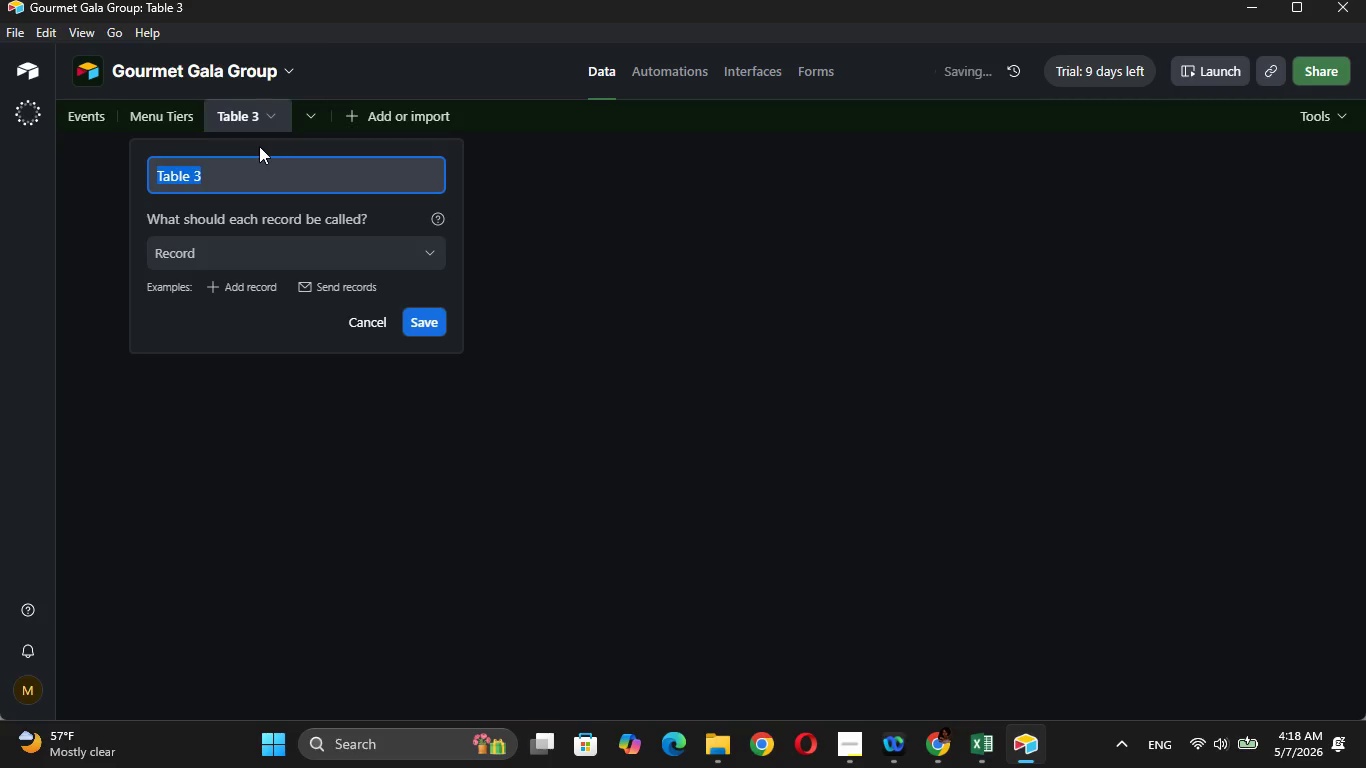 
key(Backspace)
type(Lead Chefs)
 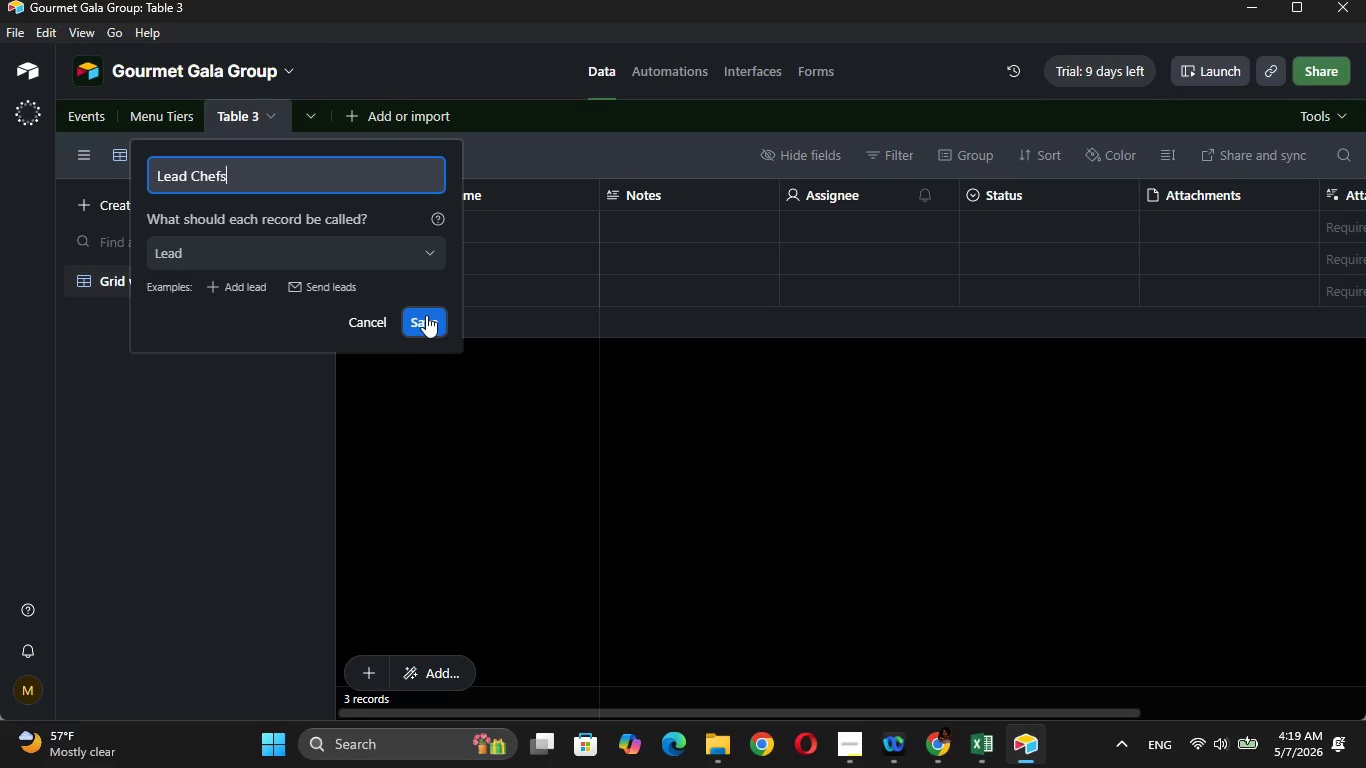 
wait(31.44)
 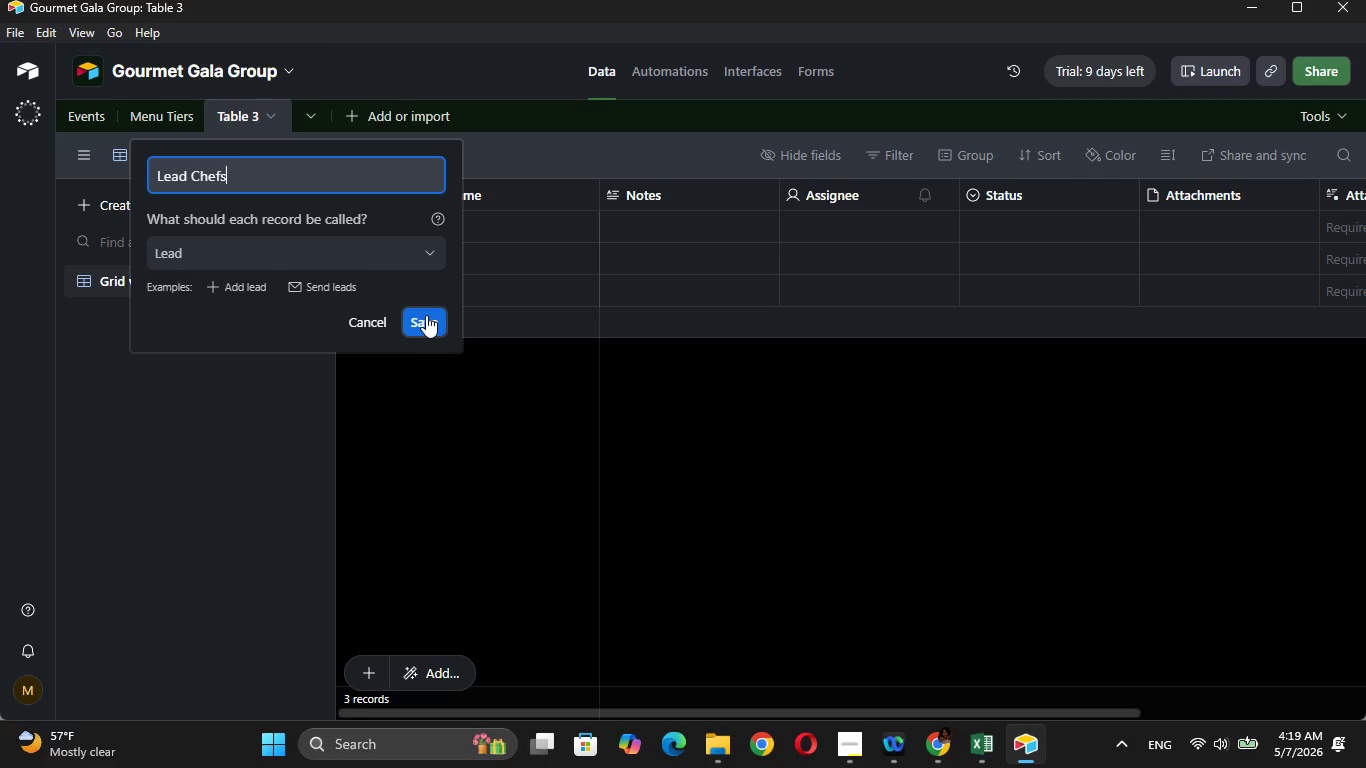 
left_click([427, 314])
 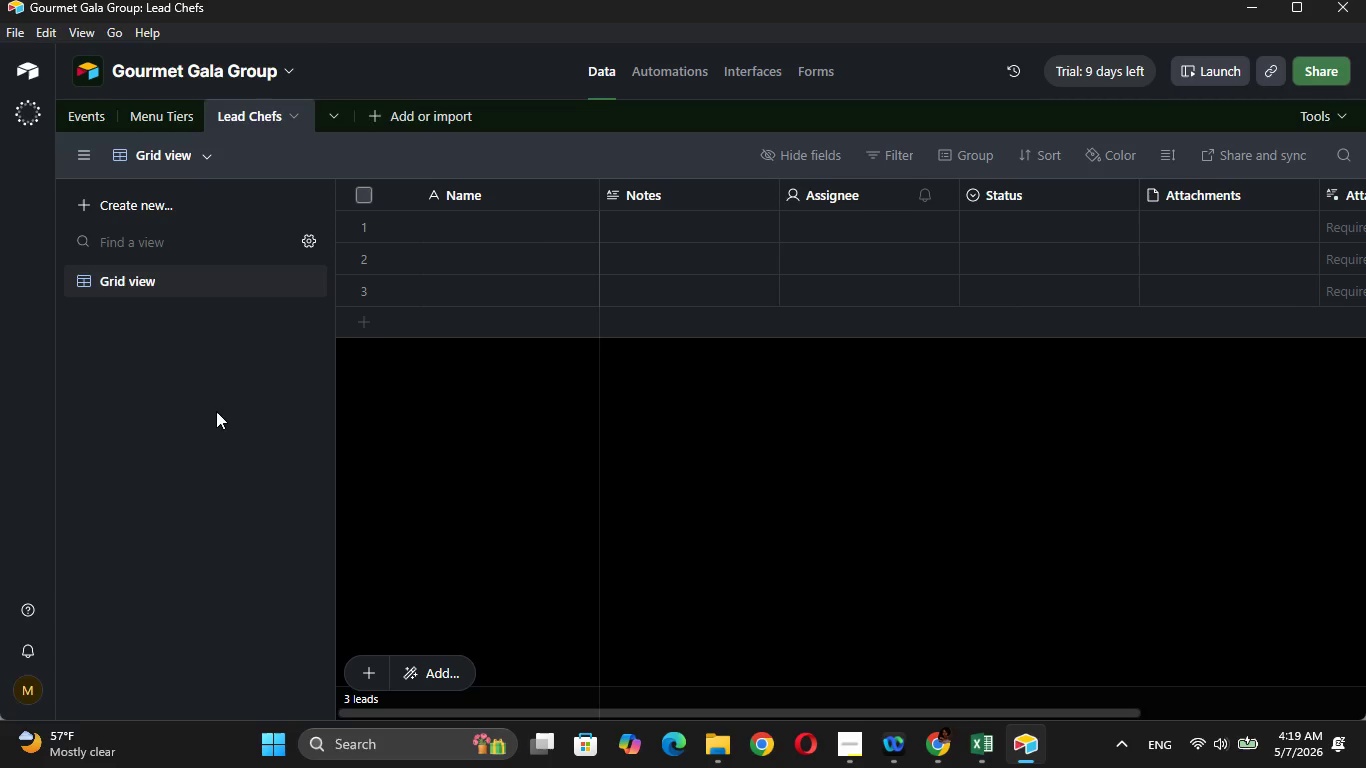 
wait(22.72)
 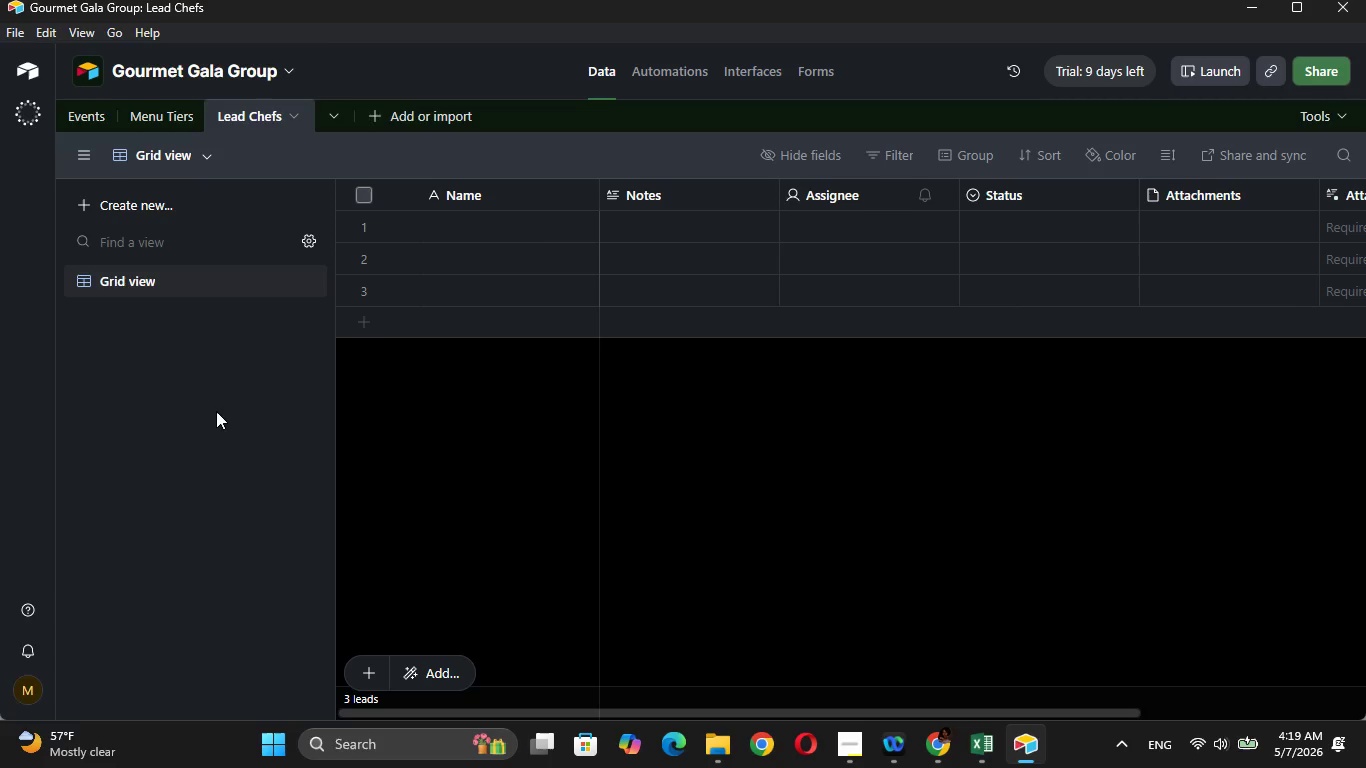 
double_click([478, 195])
 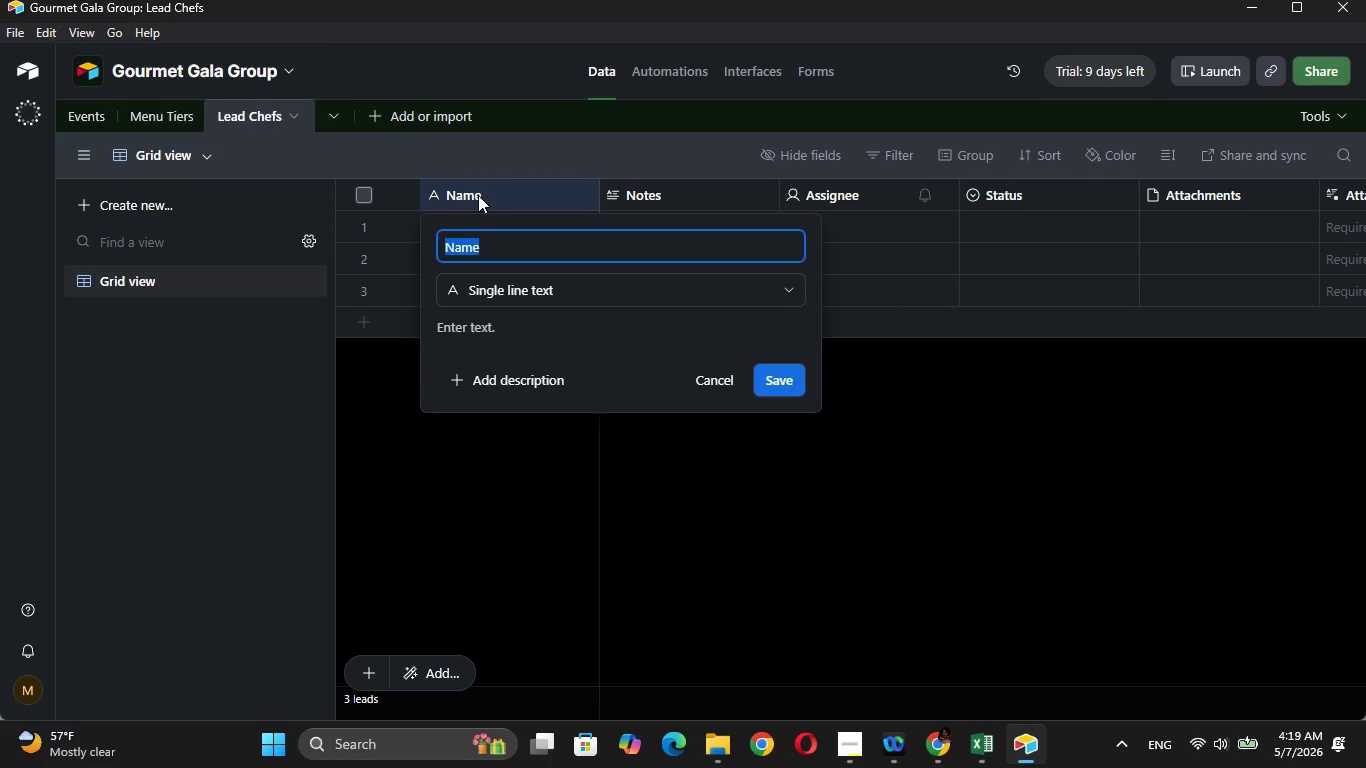 
key(Backspace)
type(Chef Name)
 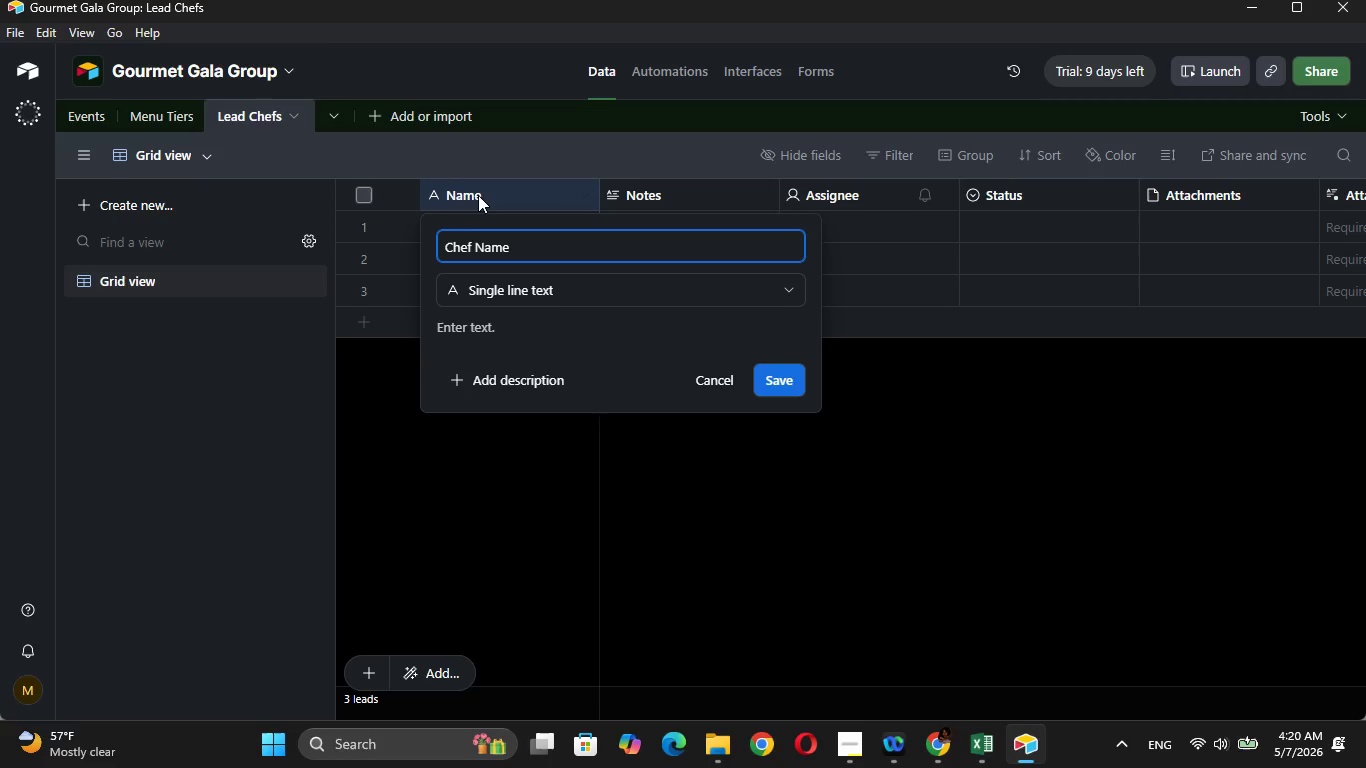 
wait(19.53)
 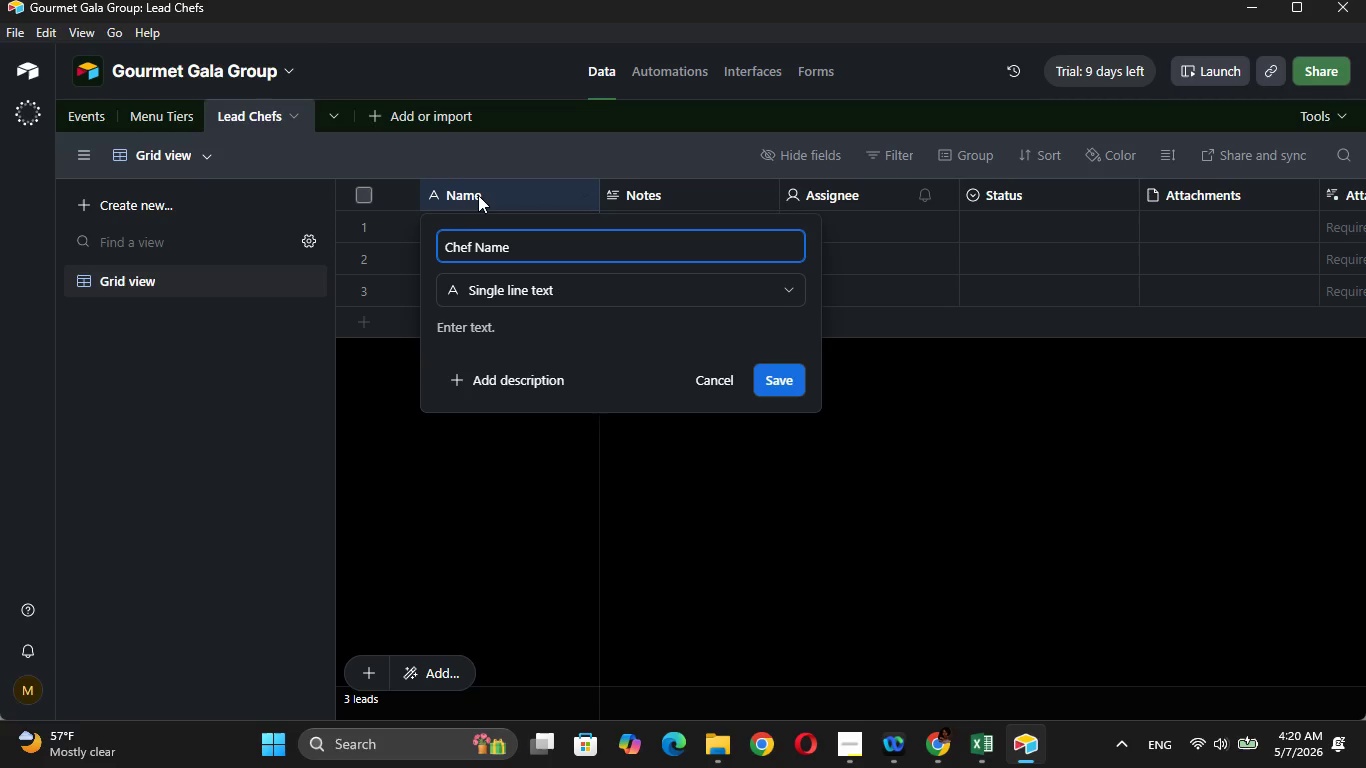 
left_click([793, 381])
 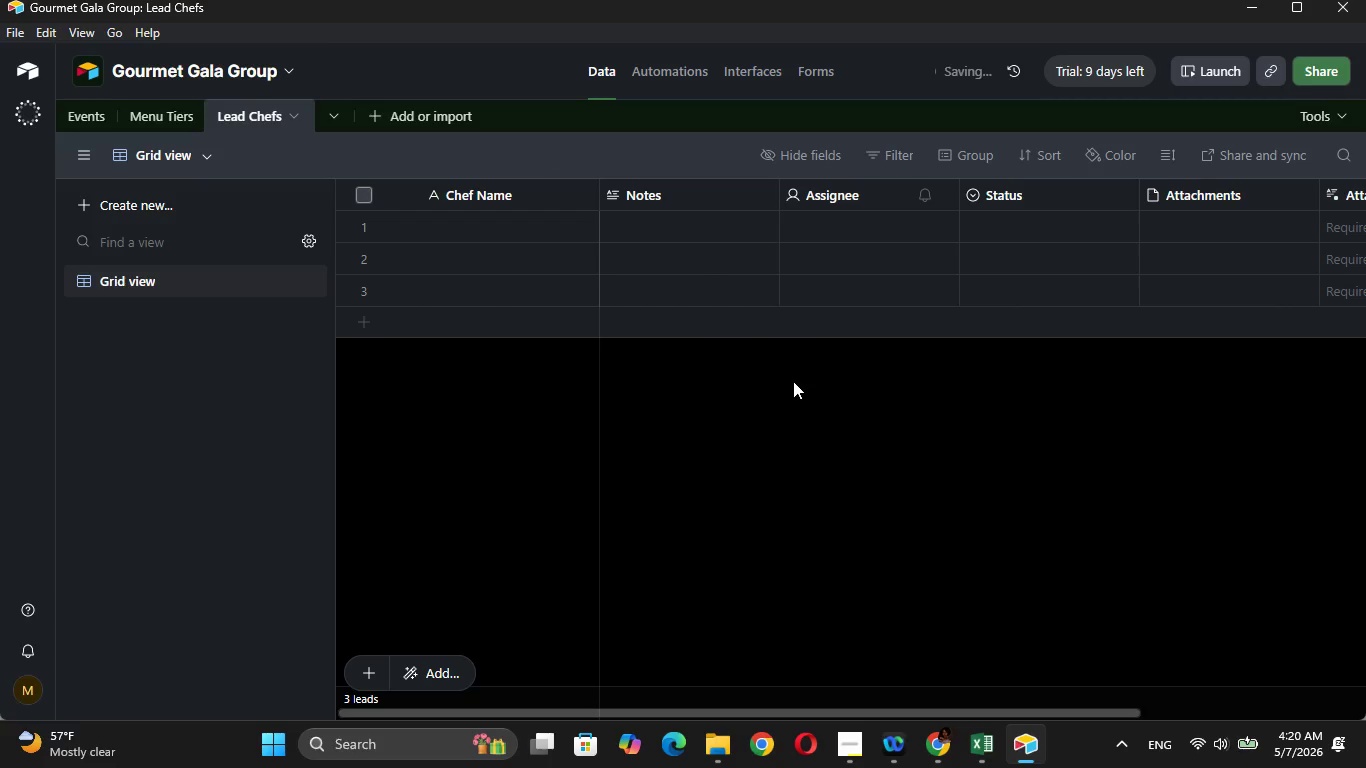 
mouse_move([777, 304])
 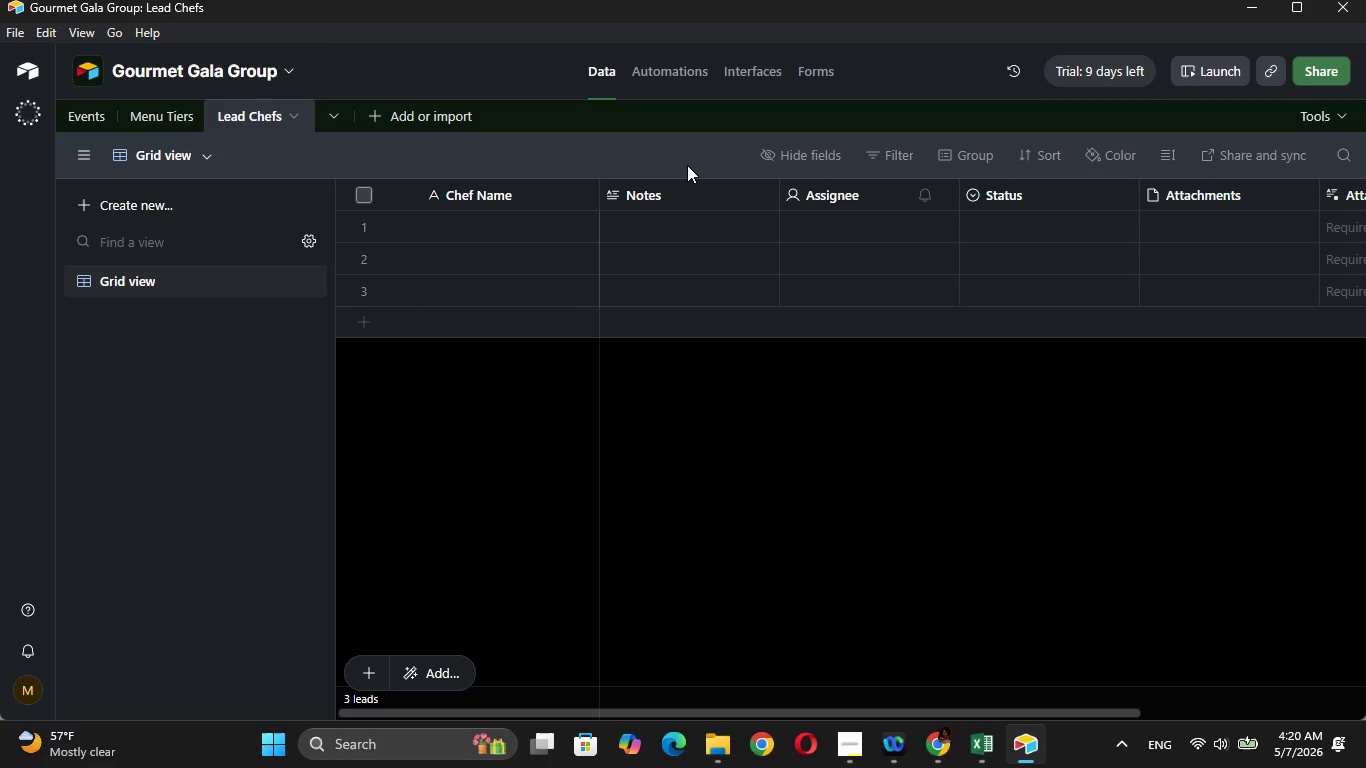 
left_click([699, 185])
 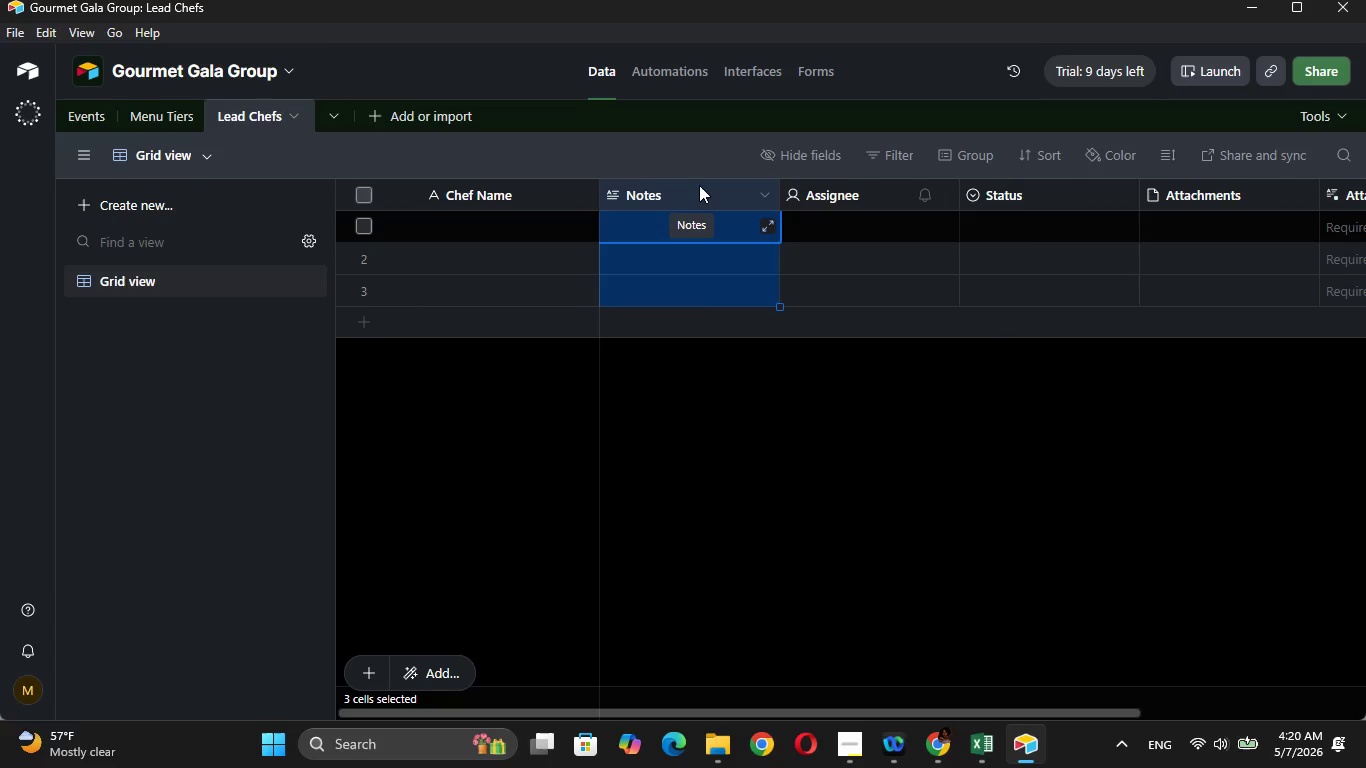 
key(Shift+ArrowRight)
 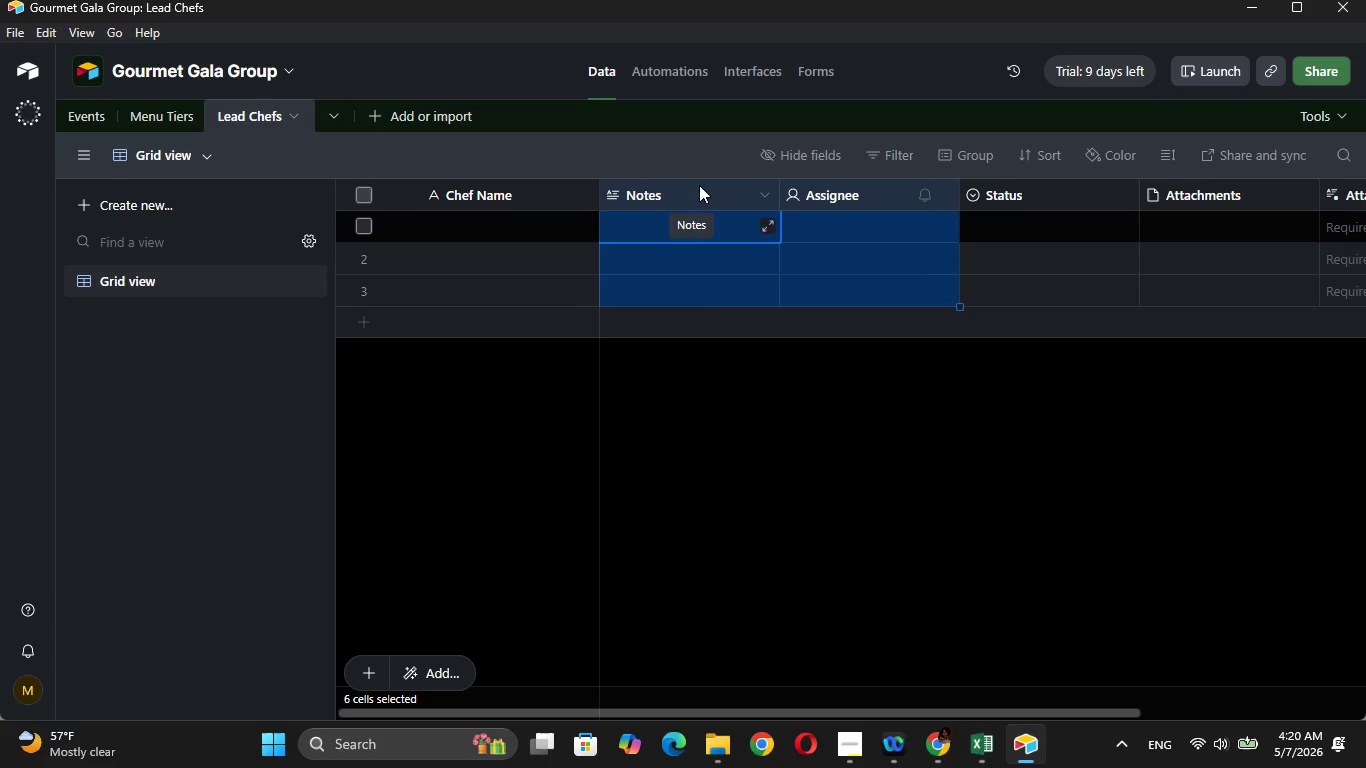 
key(Shift+ArrowRight)
 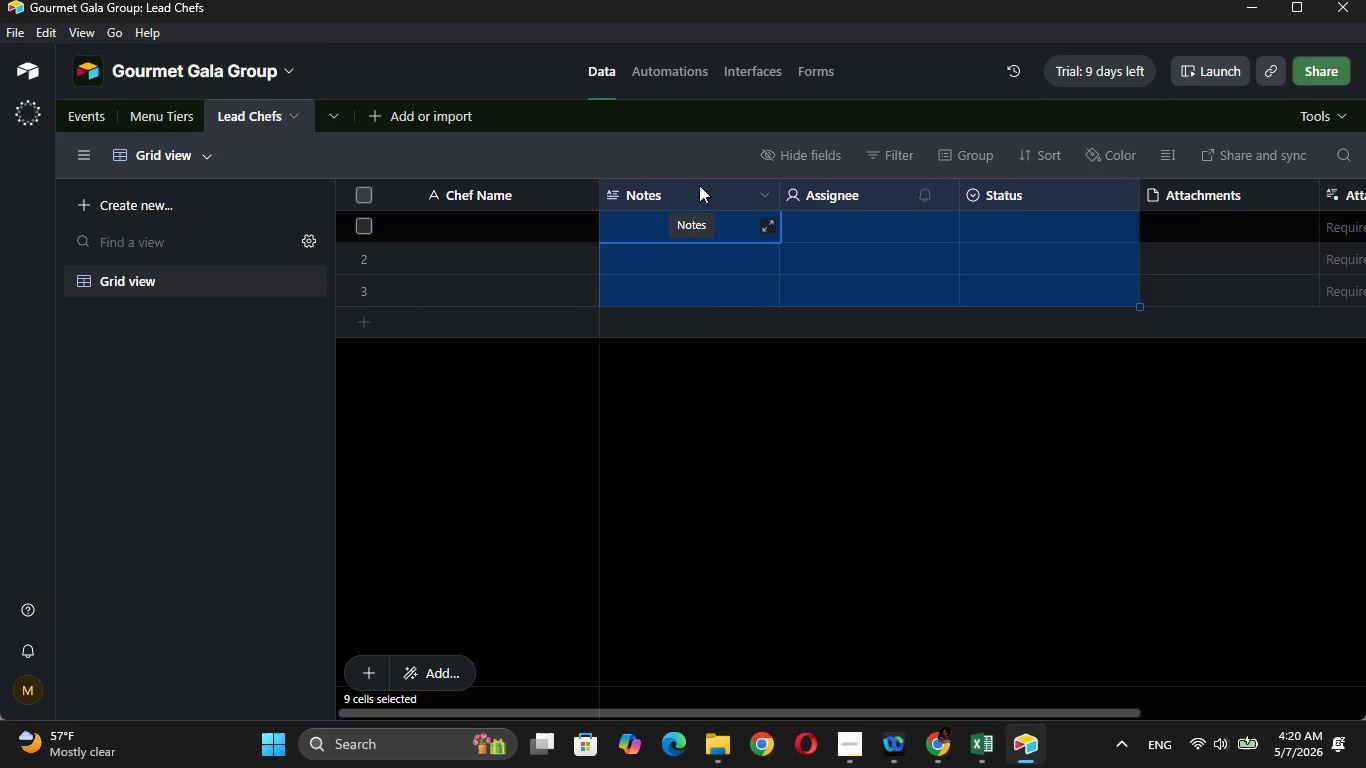 
key(Shift+ArrowRight)
 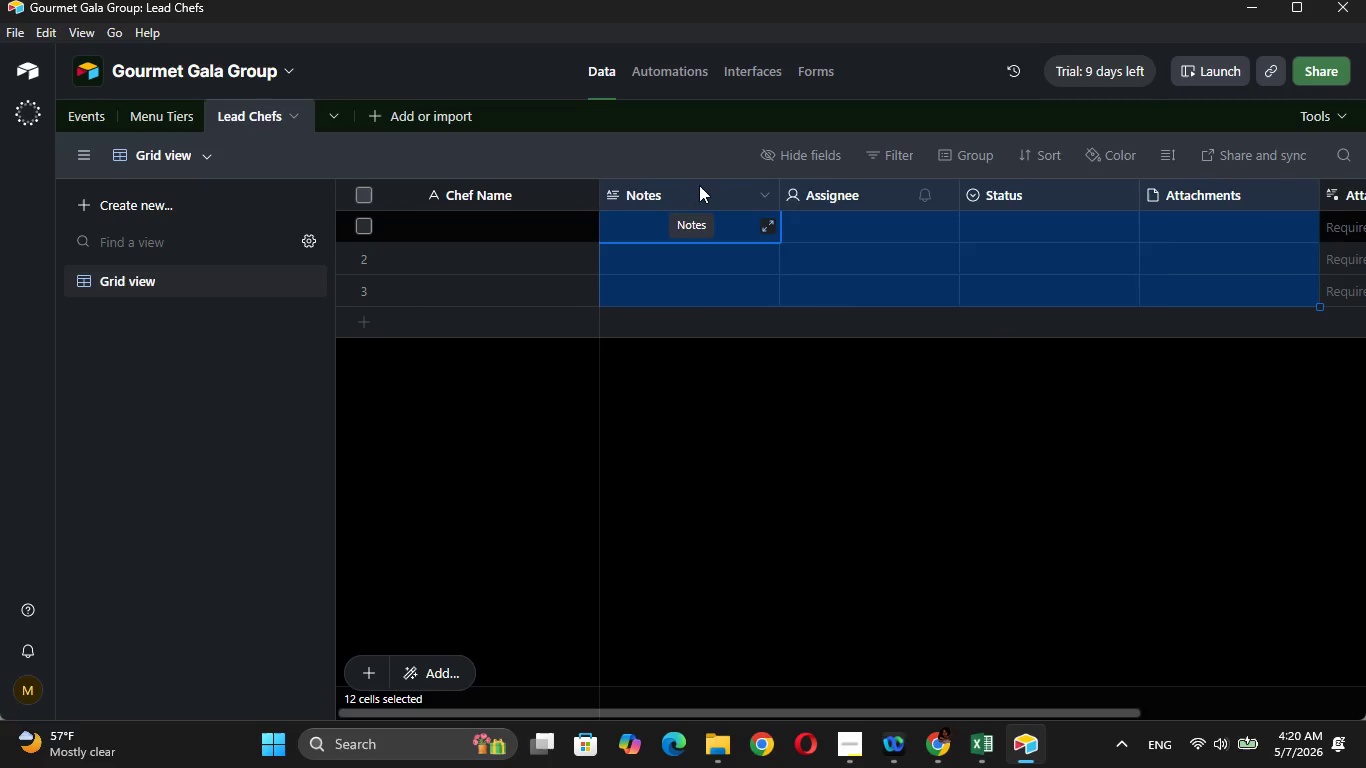 
key(Shift+ArrowRight)
 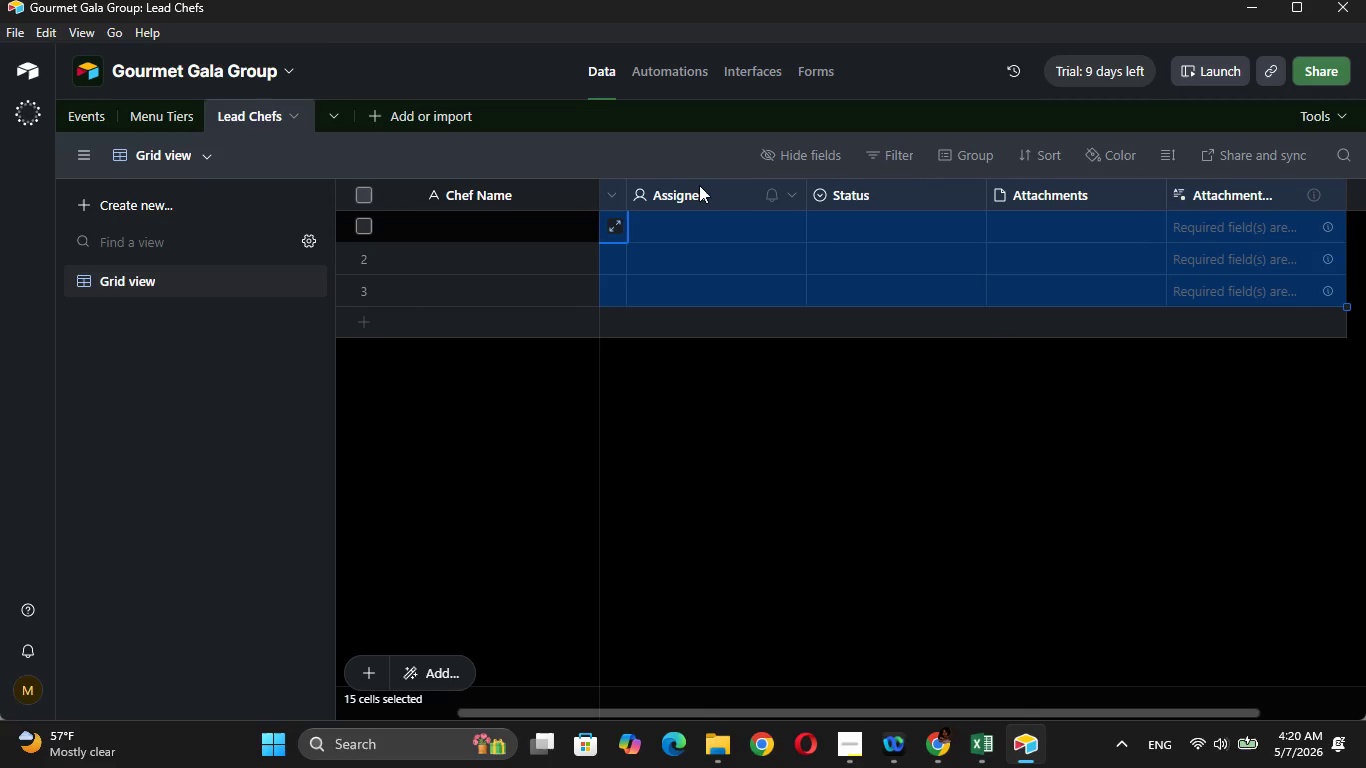 
key(Shift+ArrowRight)
 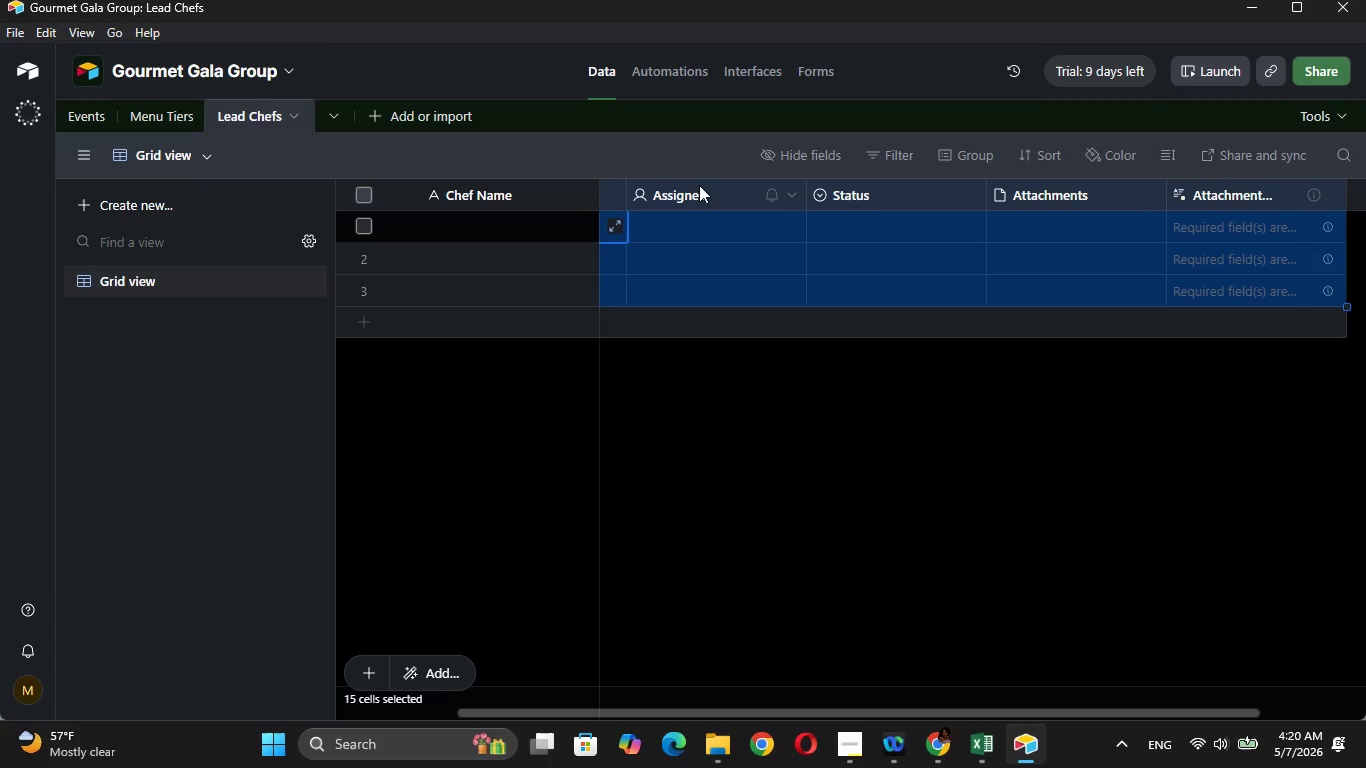 
key(Shift+ArrowRight)
 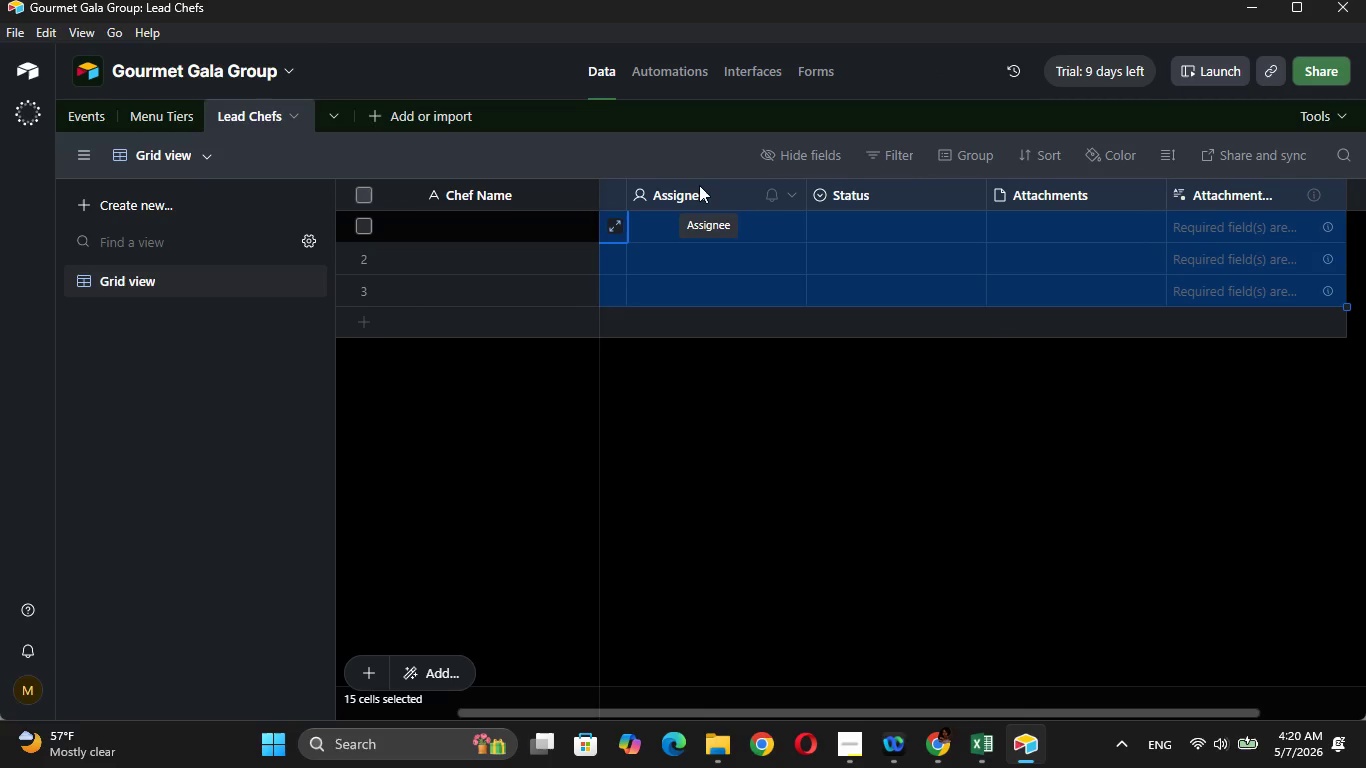 
right_click([699, 185])
 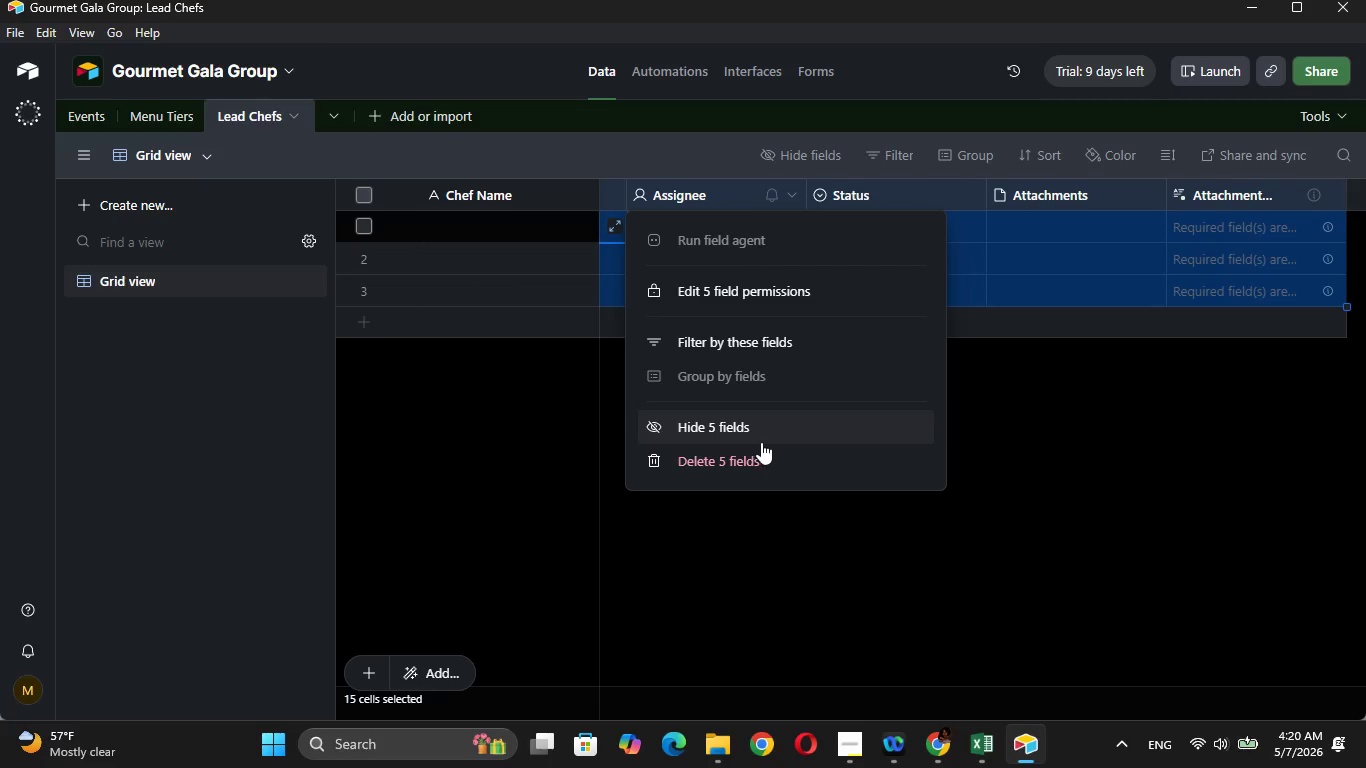 
left_click([762, 444])
 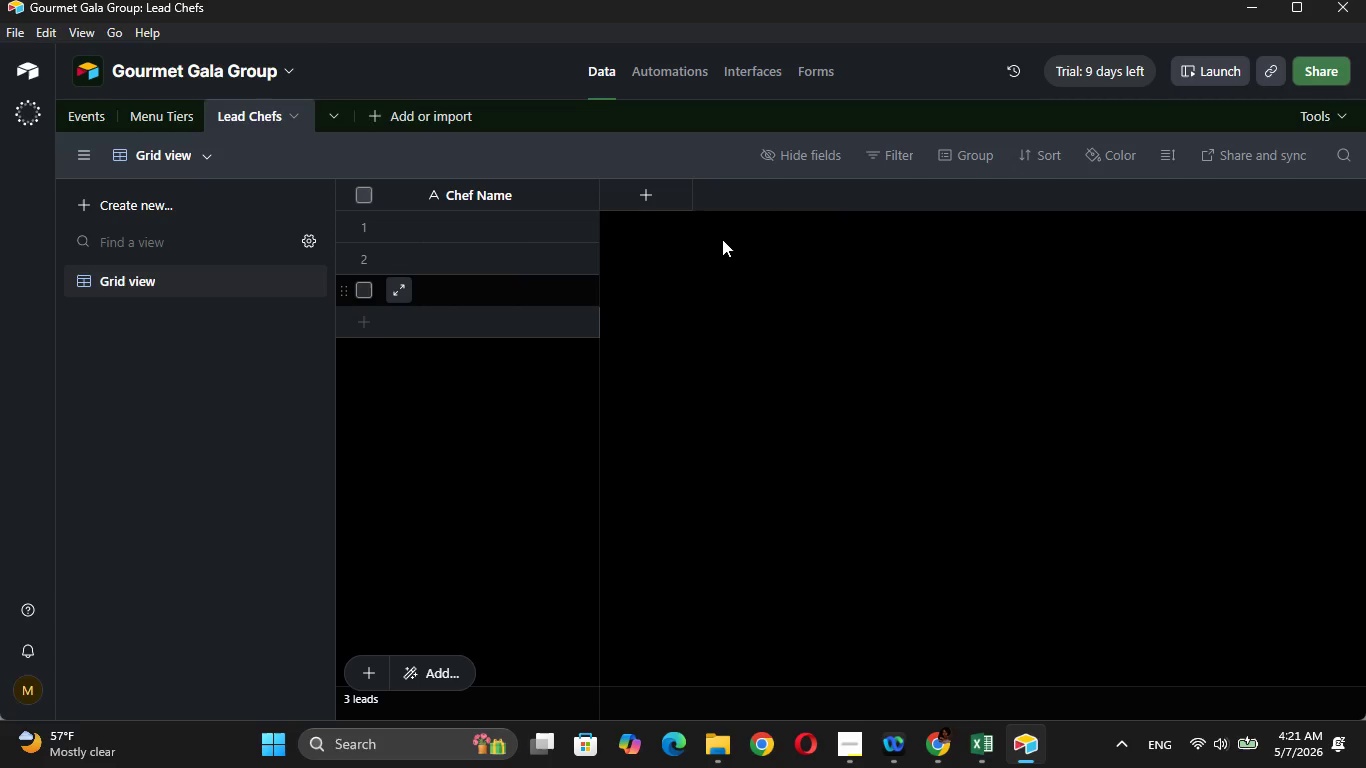 
wait(45.97)
 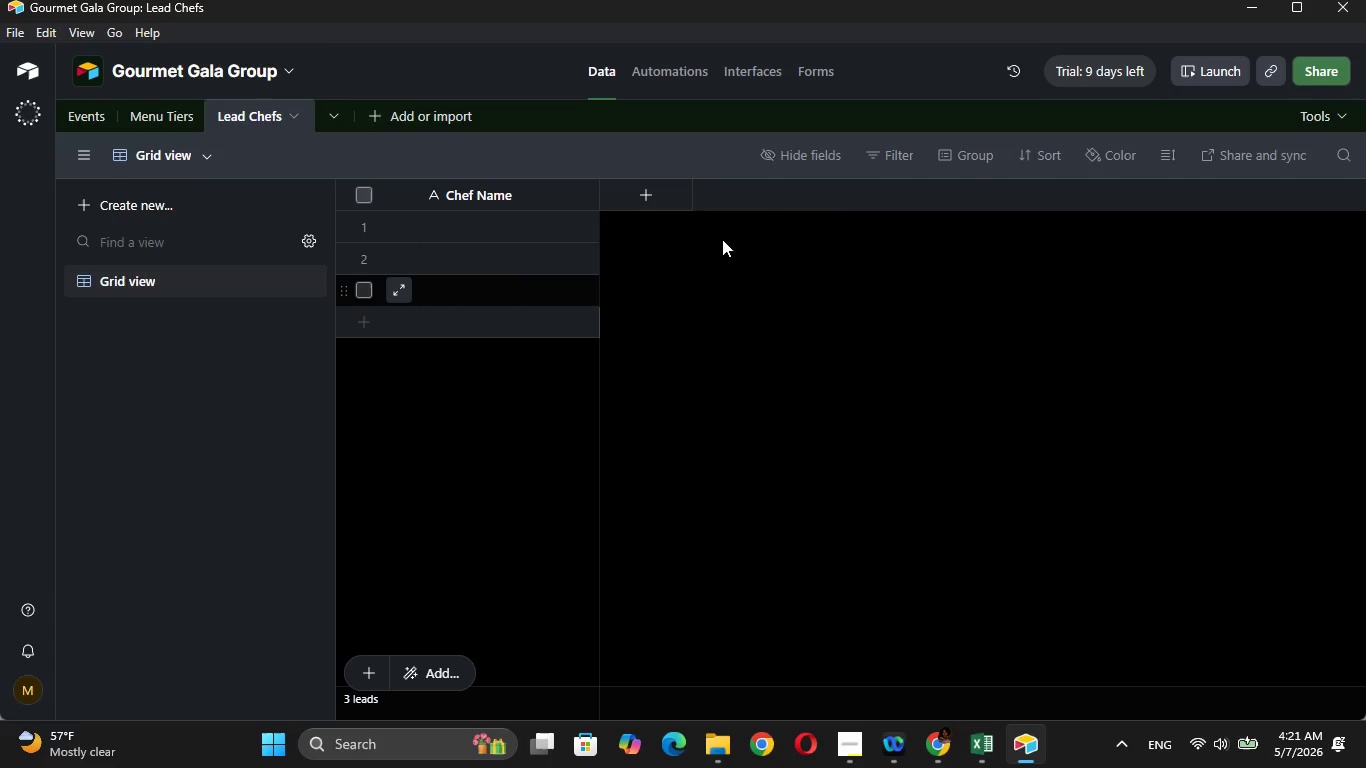 
left_click([645, 191])
 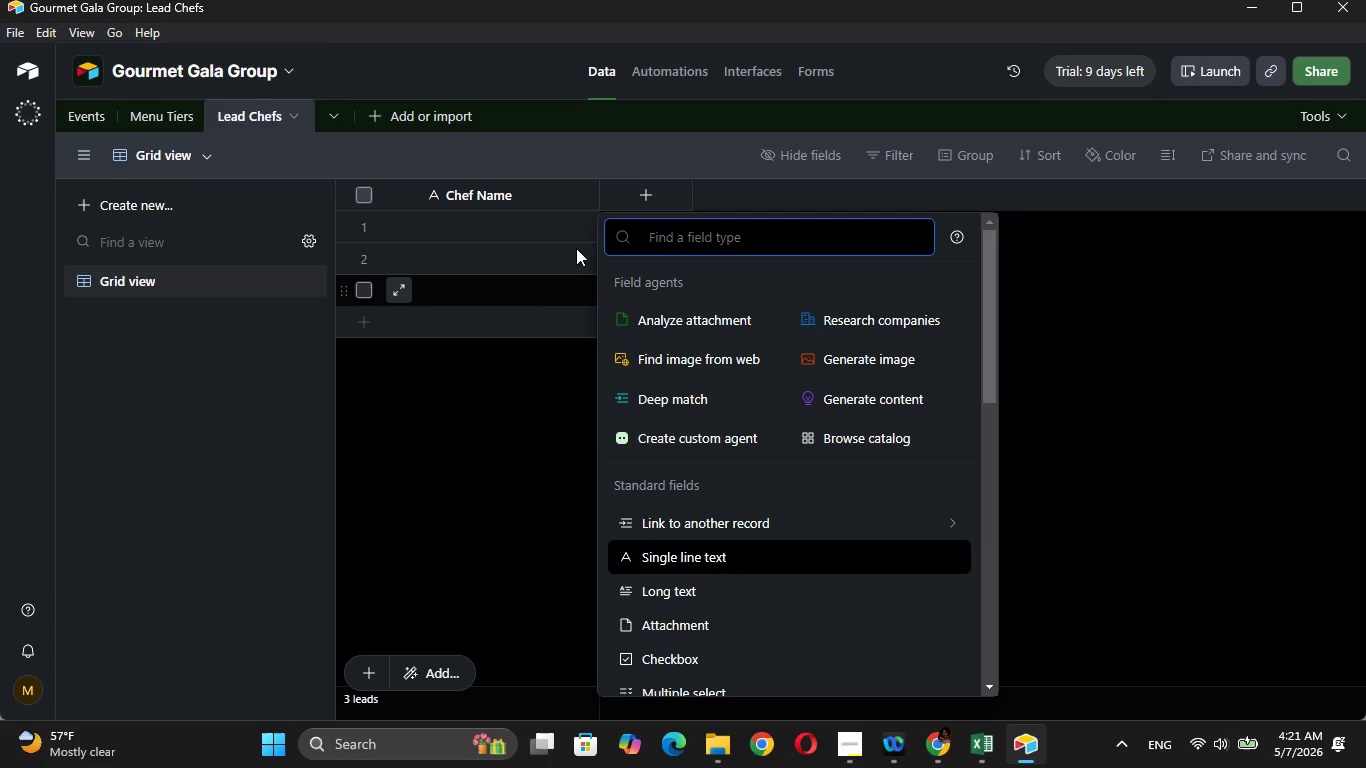 
left_click([524, 384])
 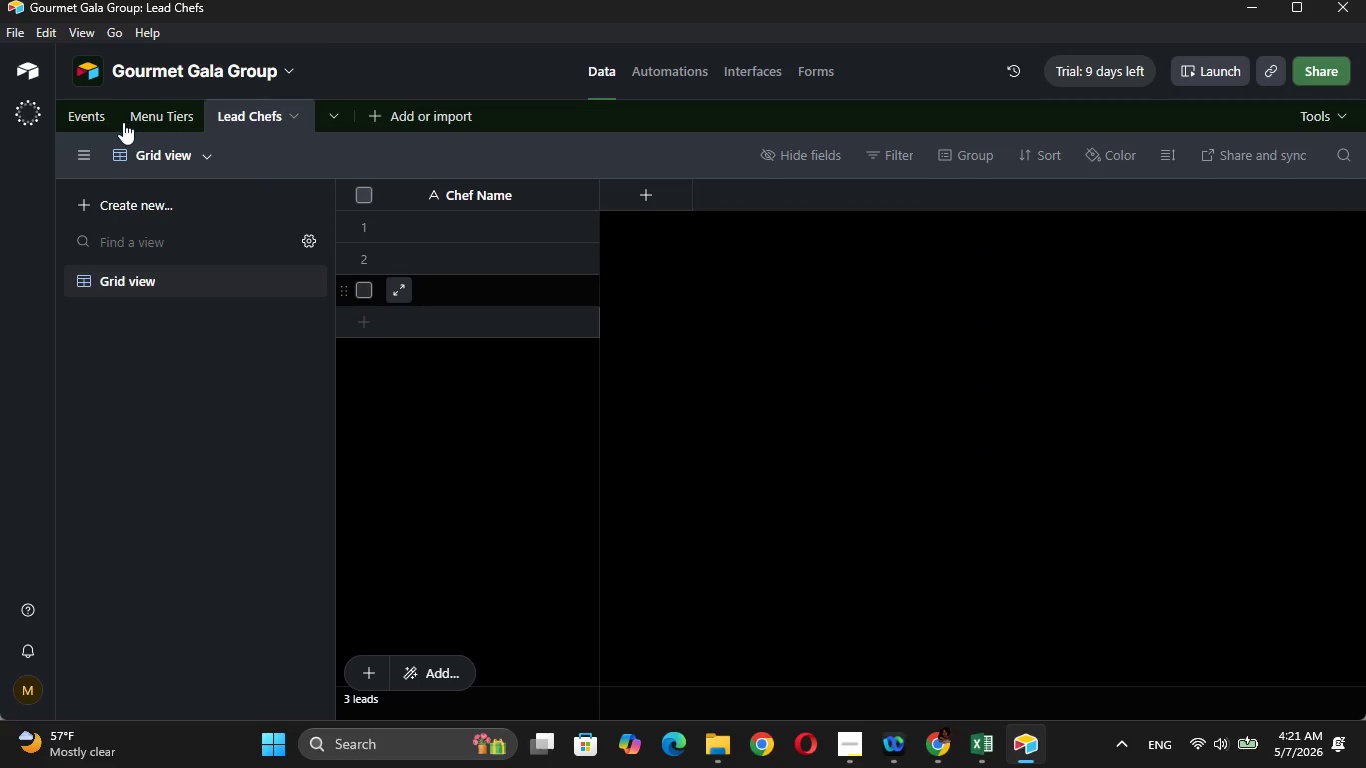 
left_click([91, 123])
 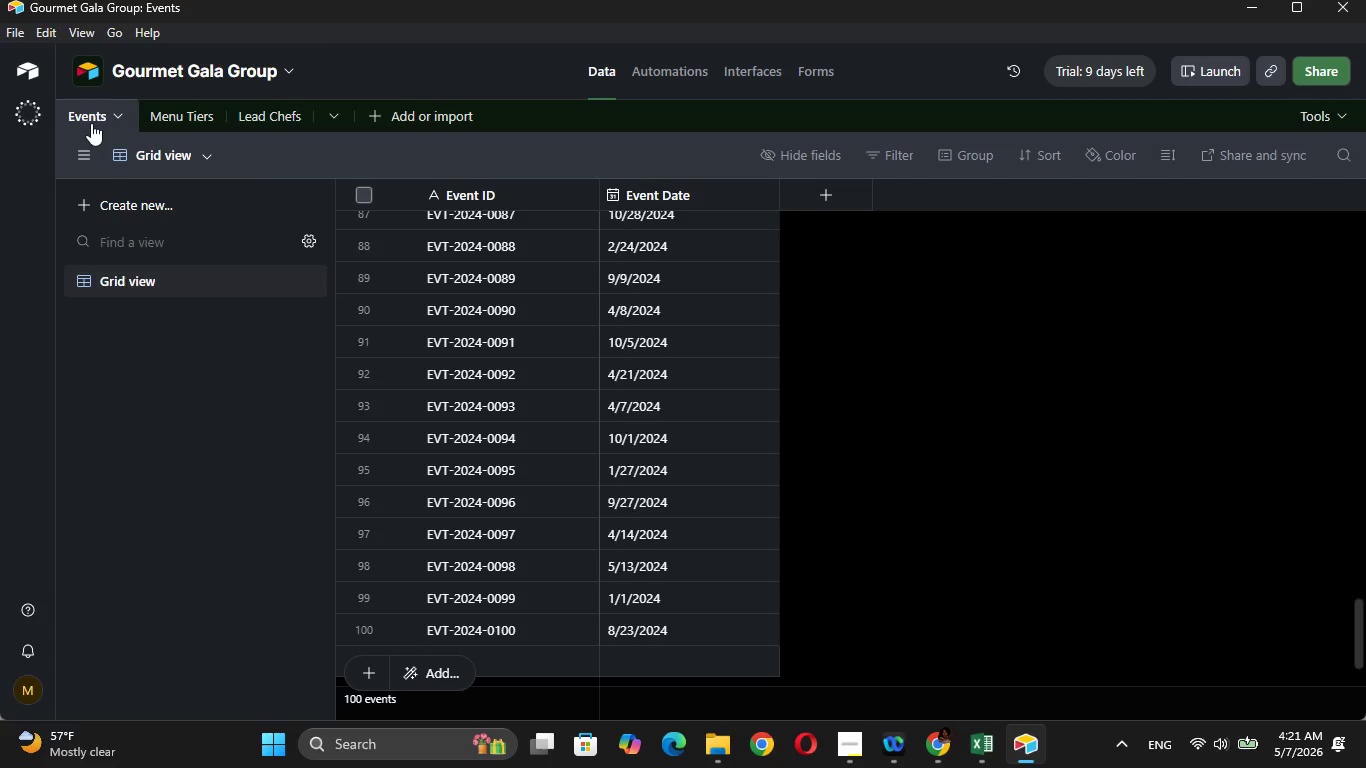 
wait(11.5)
 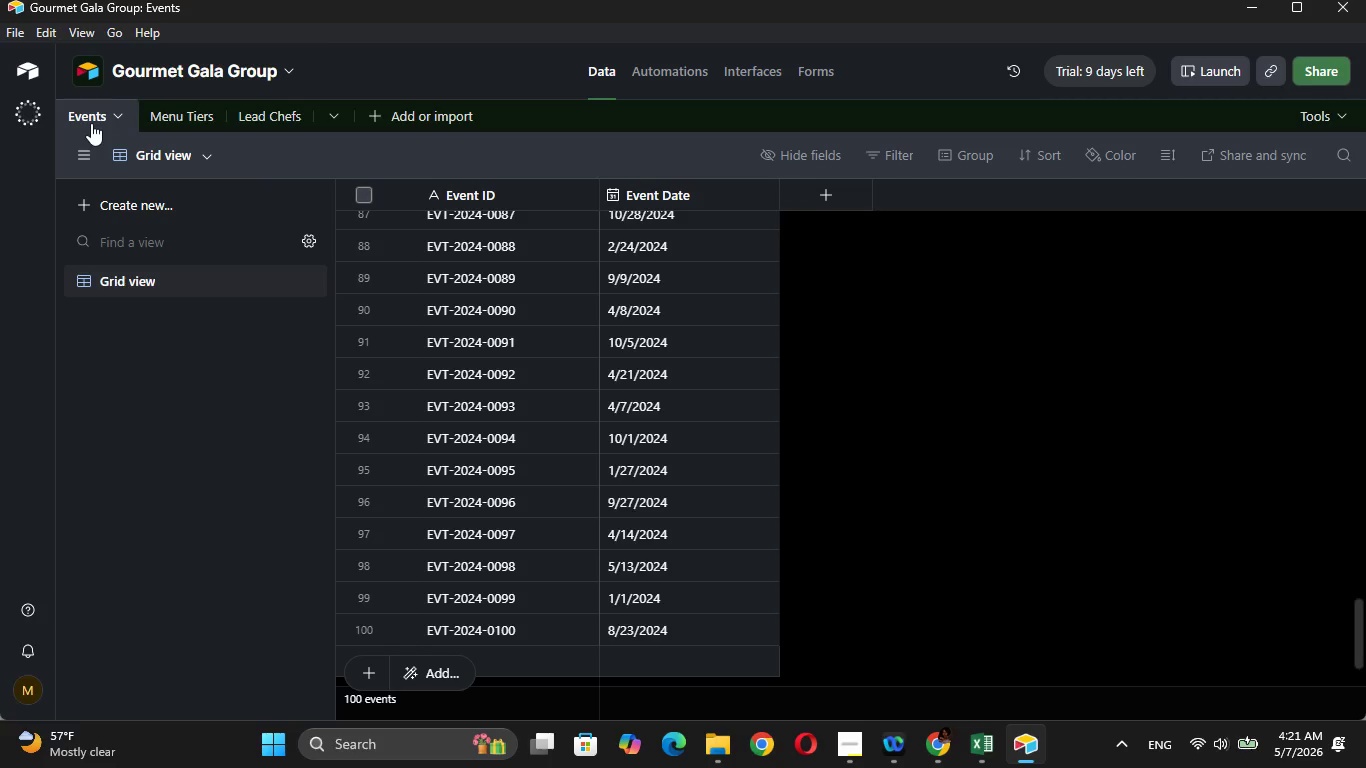 
left_click_drag(start_coordinate=[1358, 625], to_coordinate=[1365, 194])
 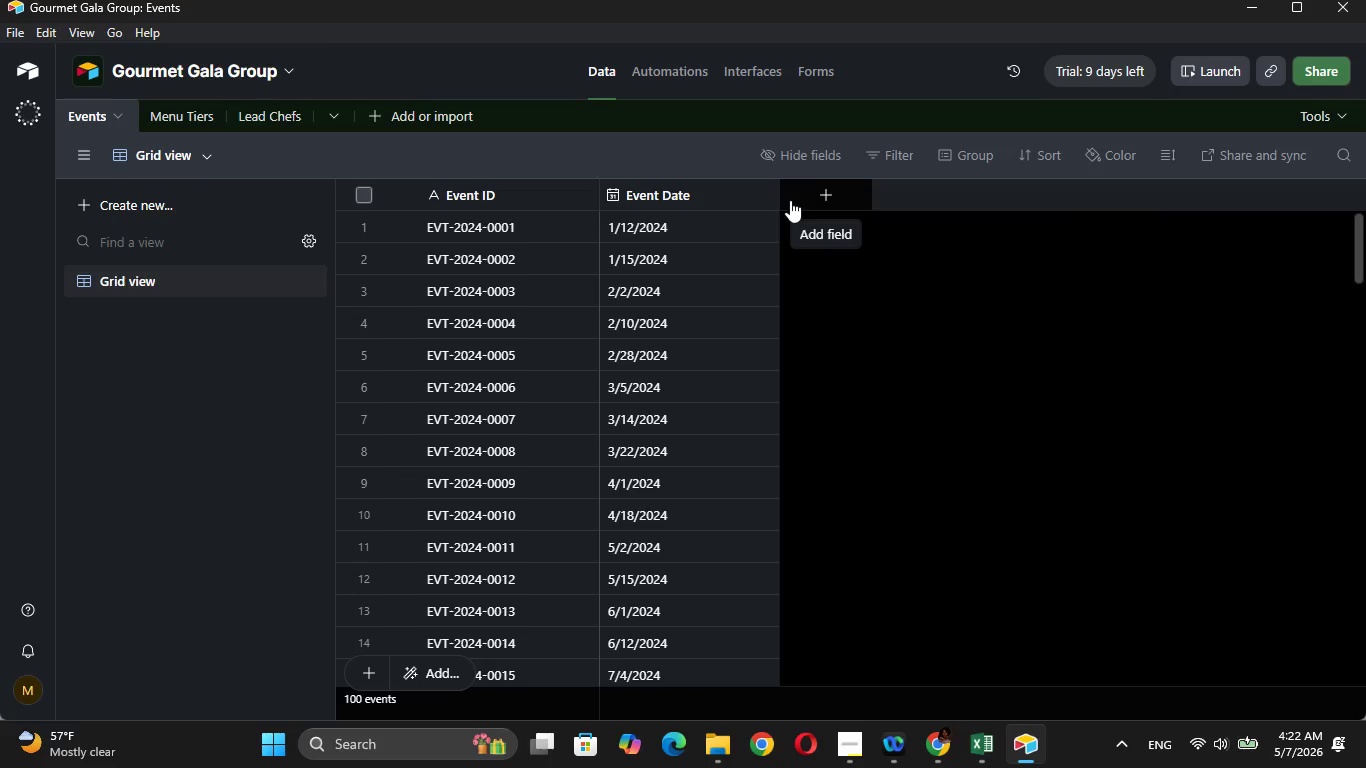 
wait(34.48)
 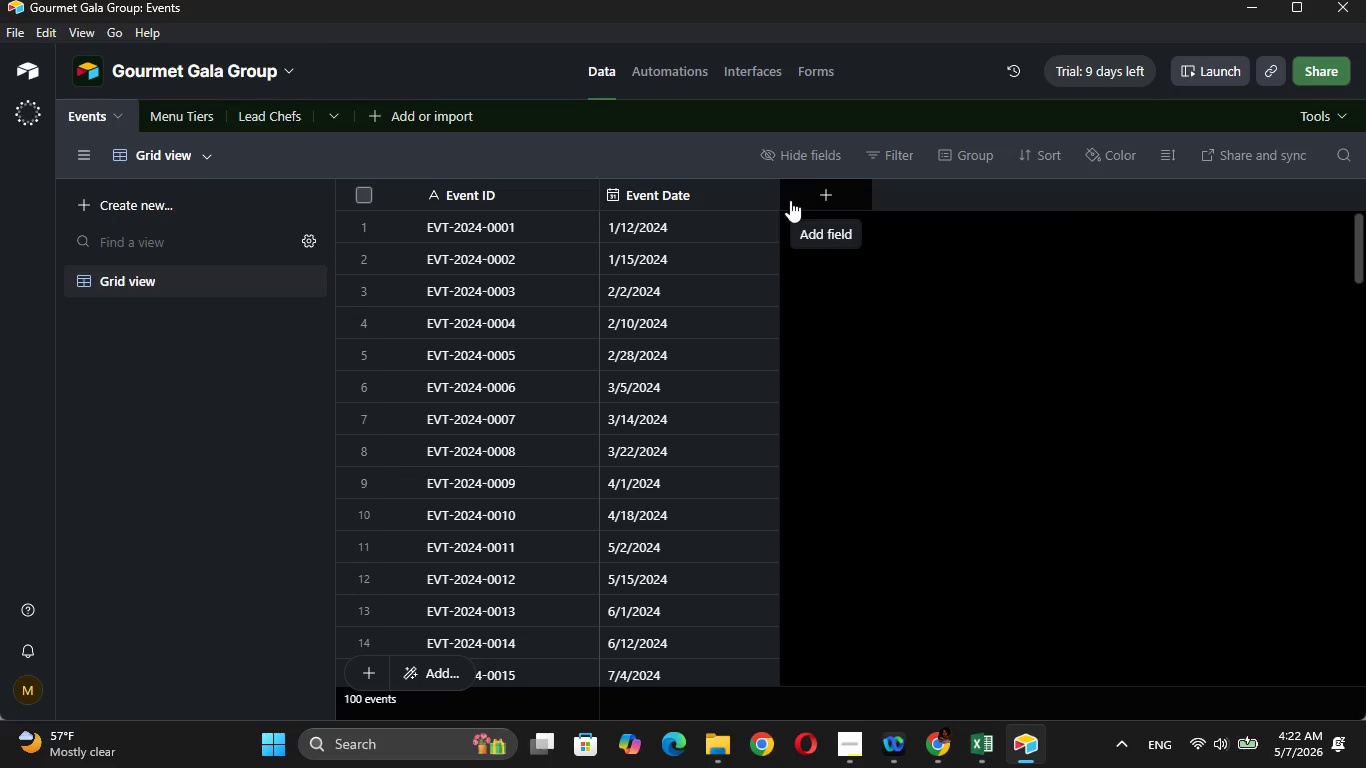 
left_click([826, 191])
 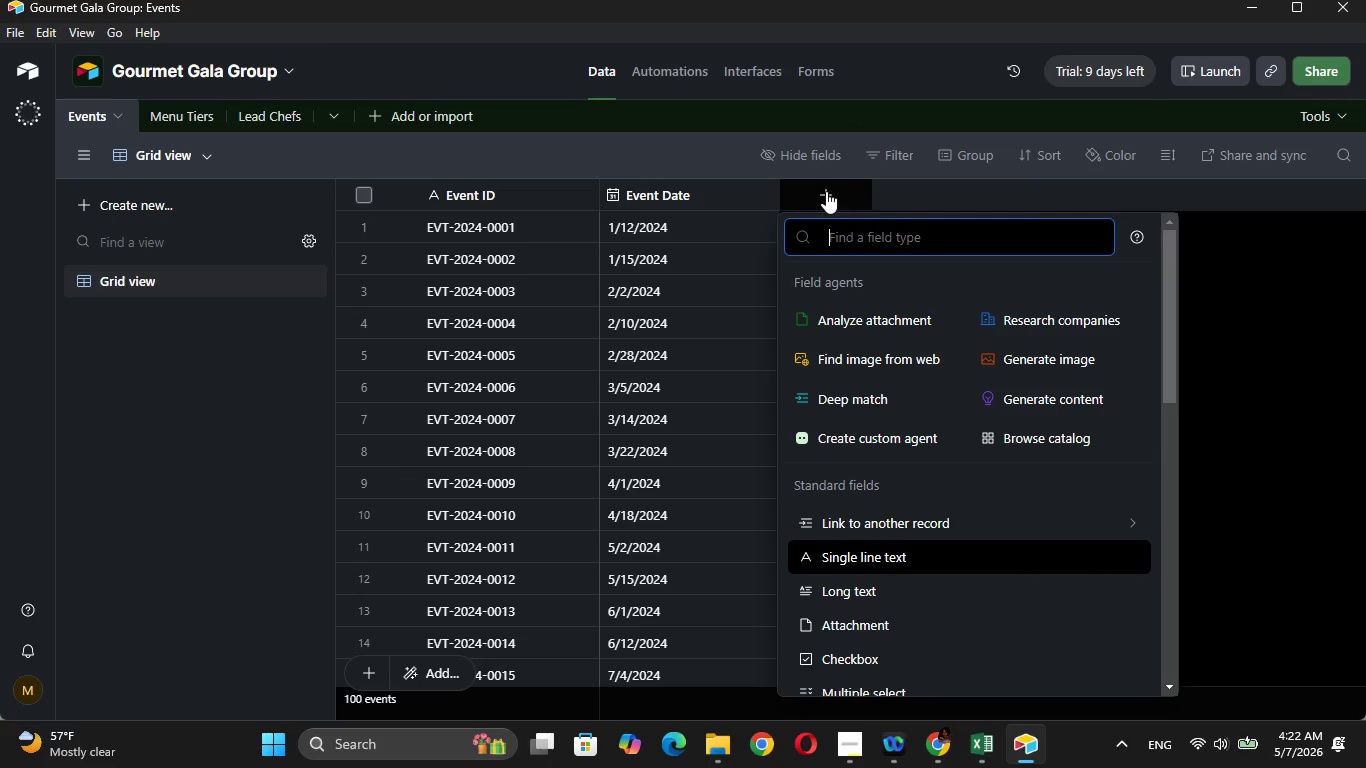 
type(Sing)
 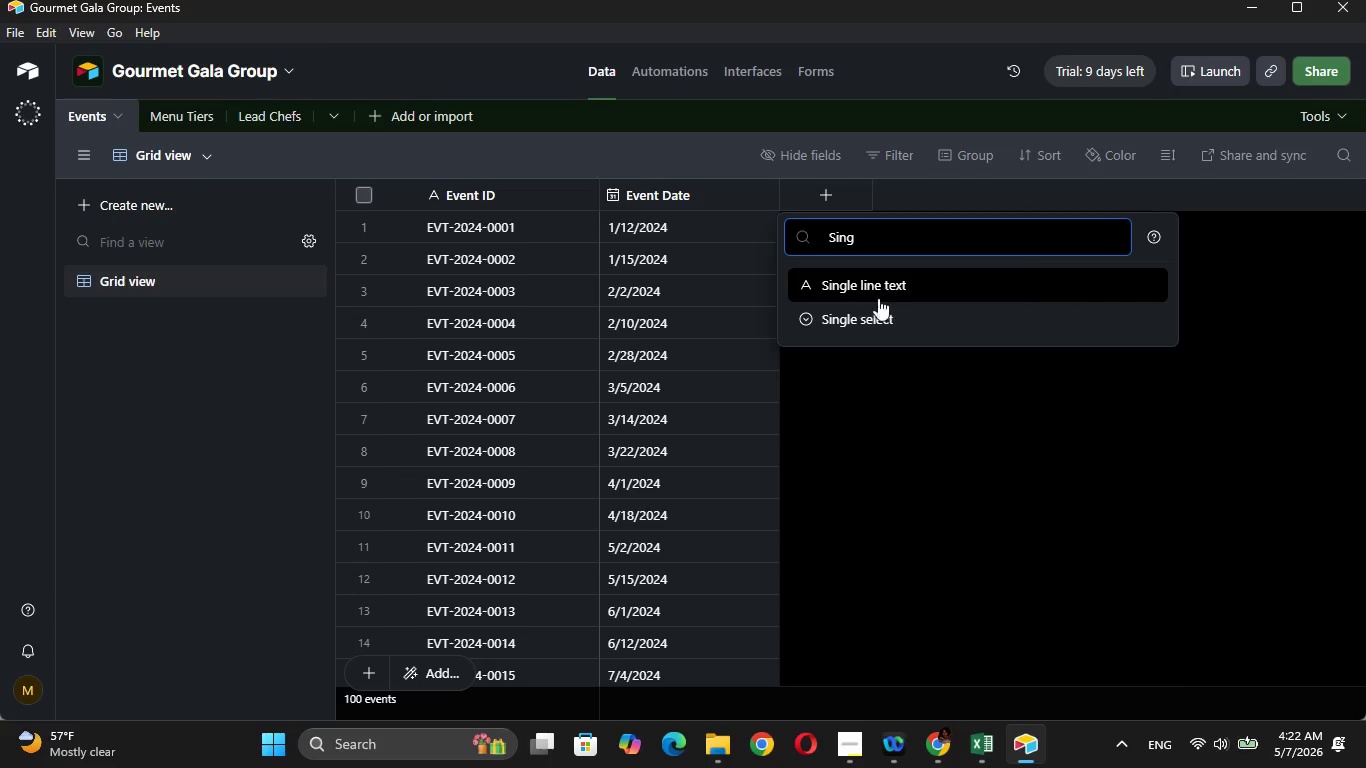 
left_click([882, 314])
 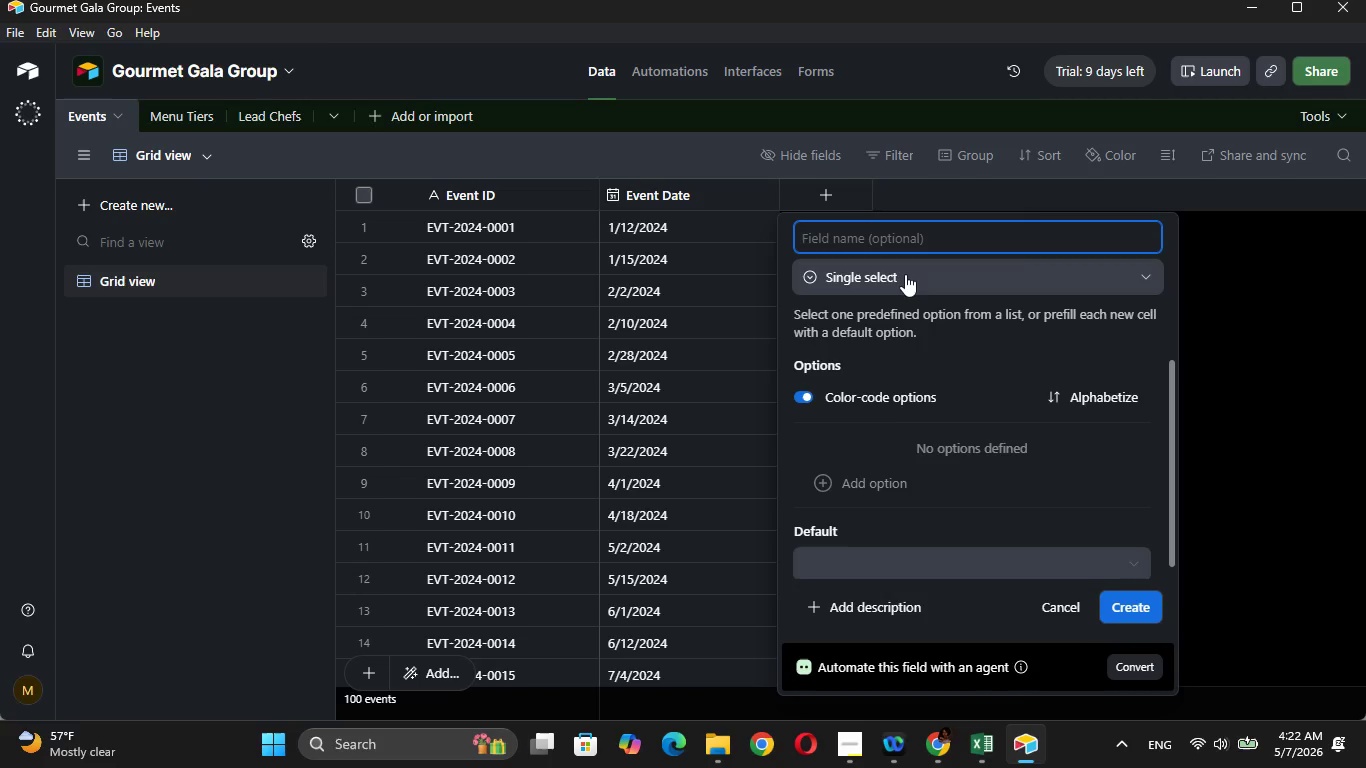 
type(Client Industry)
 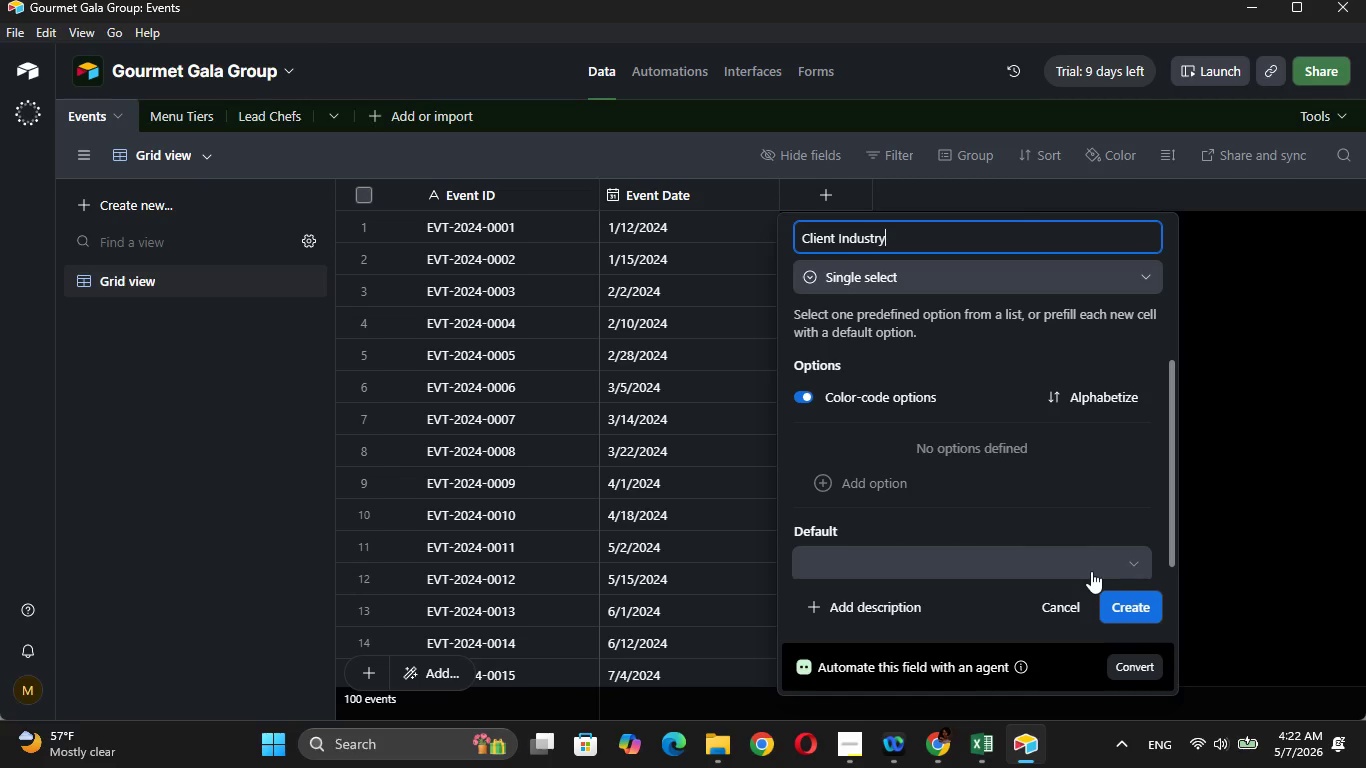 
left_click([1142, 604])
 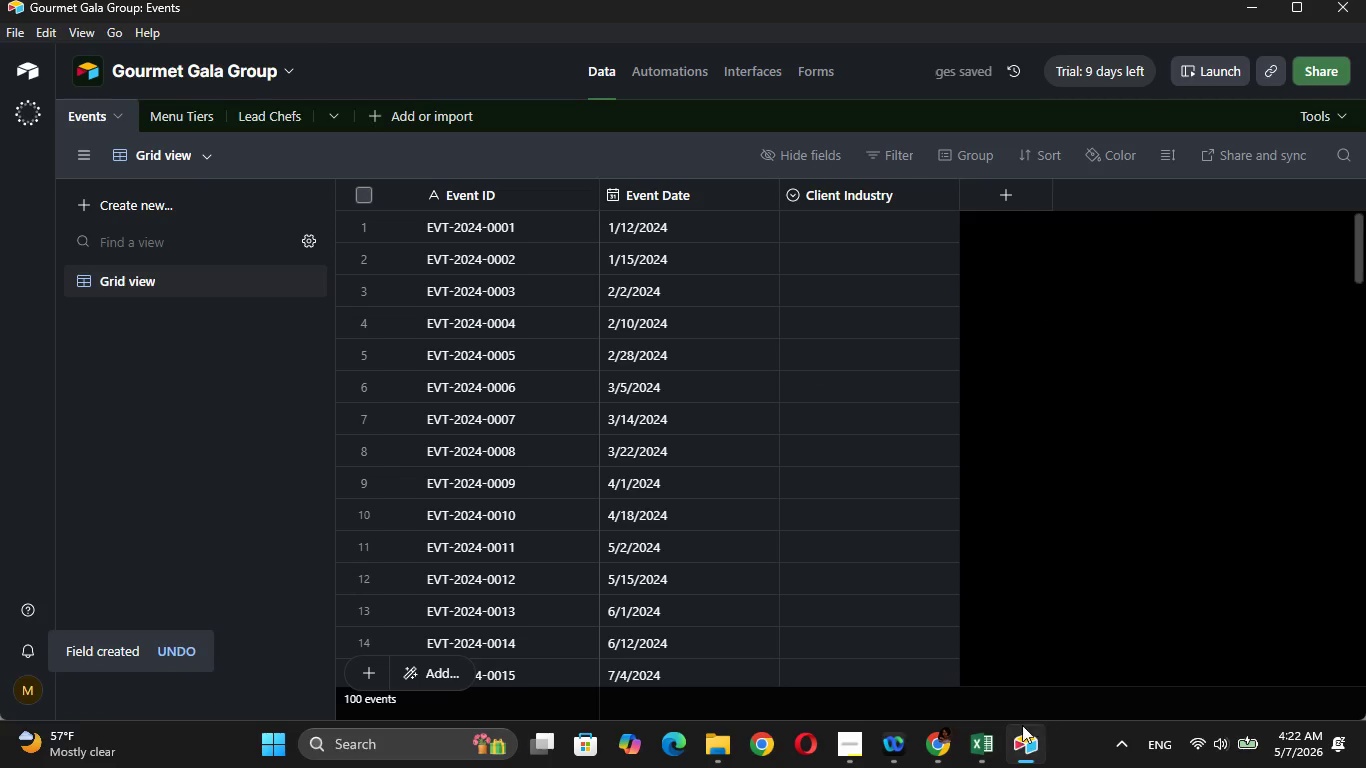 
left_click([994, 740])
 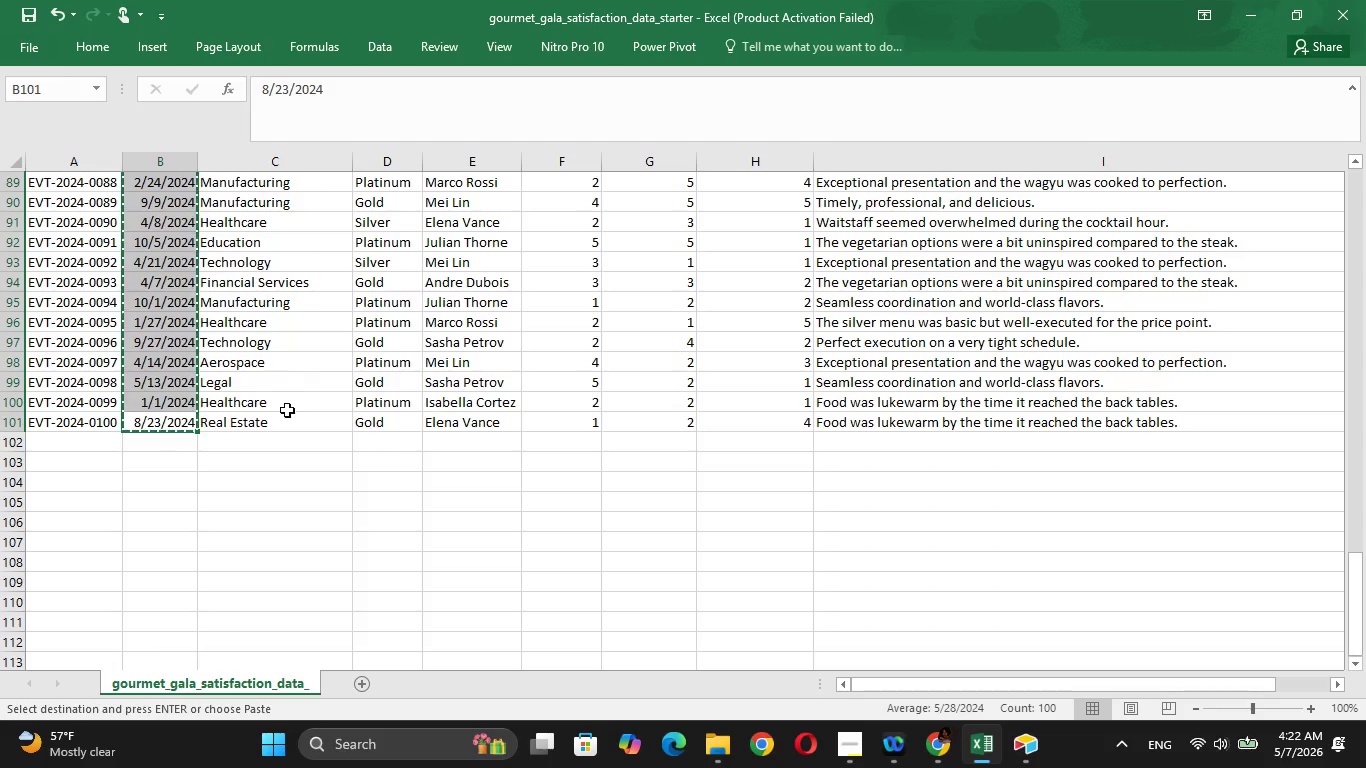 
left_click([285, 420])
 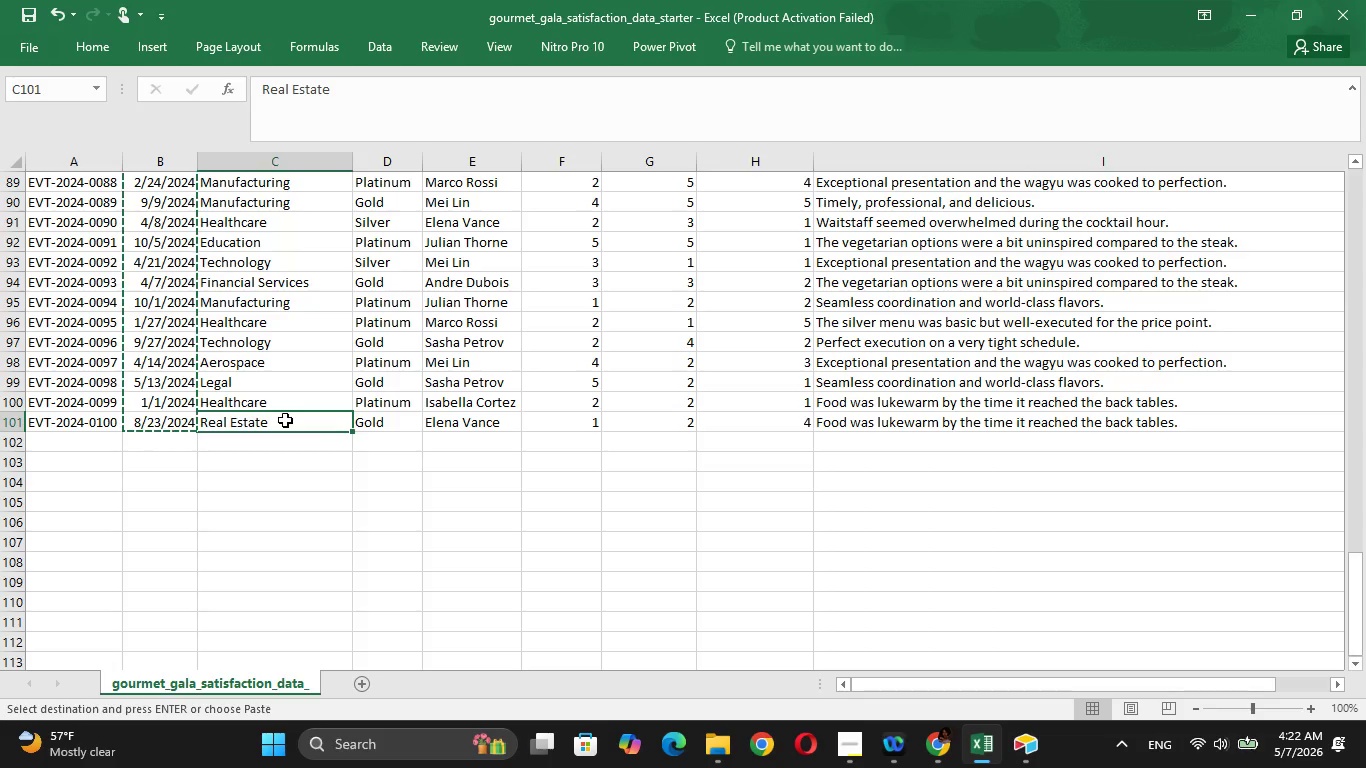 
key(Escape)
 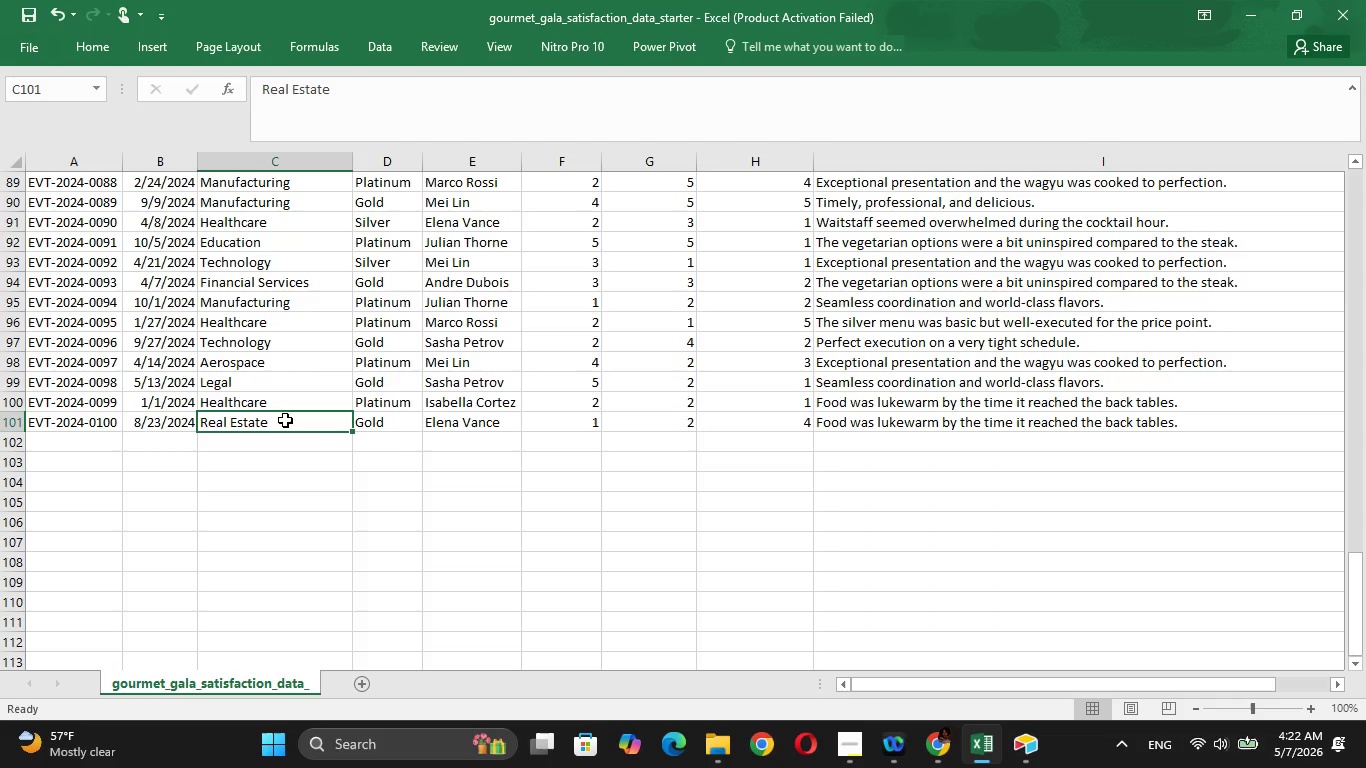 
hold_key(key=ArrowUp, duration=1.5)
 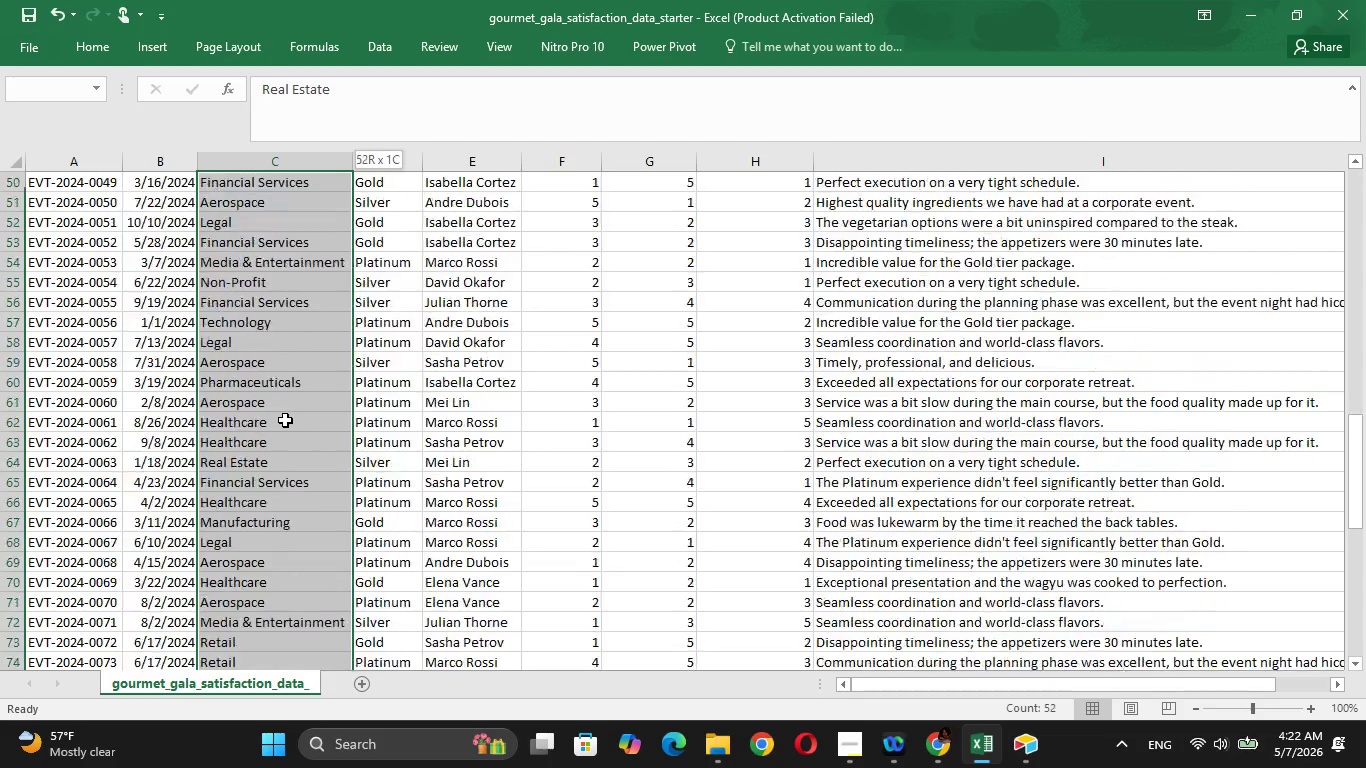 
hold_key(key=ArrowUp, duration=1.52)
 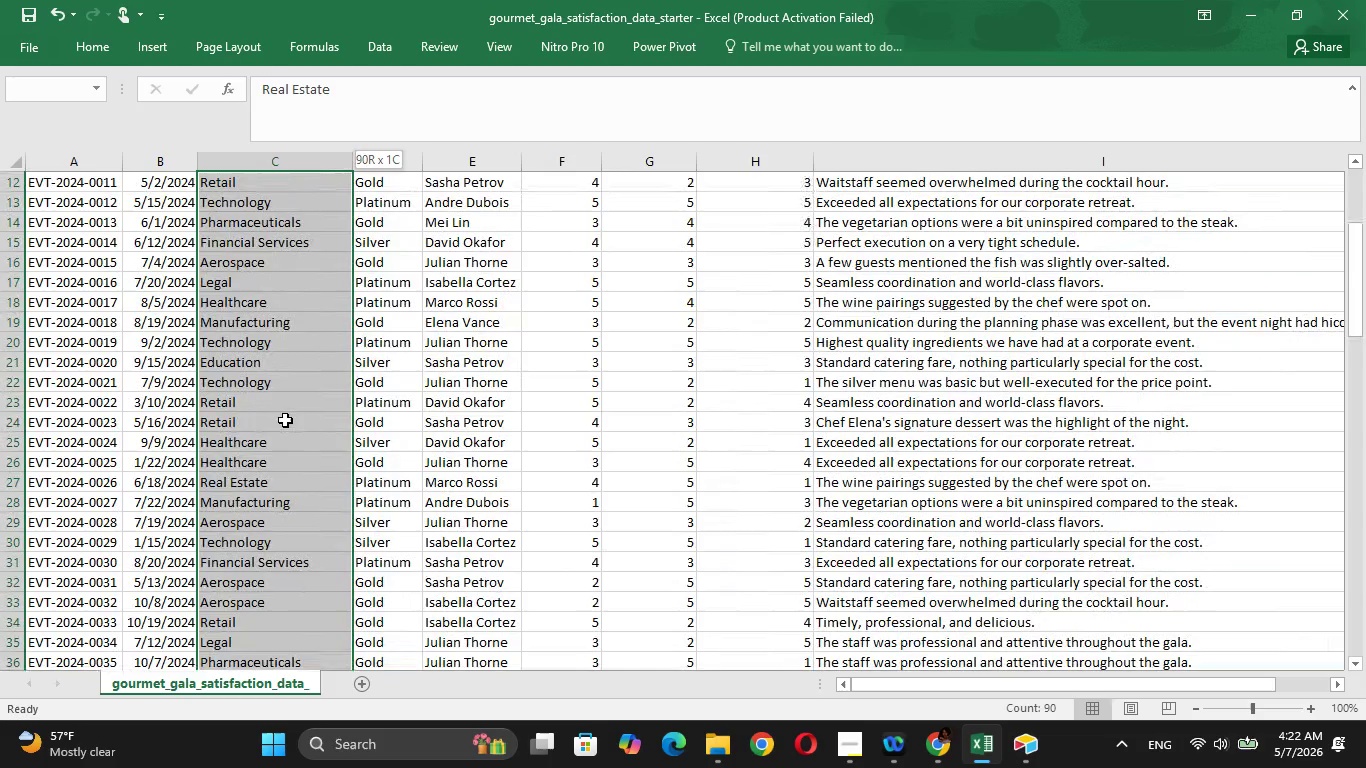 
key(Shift+ArrowUp)
 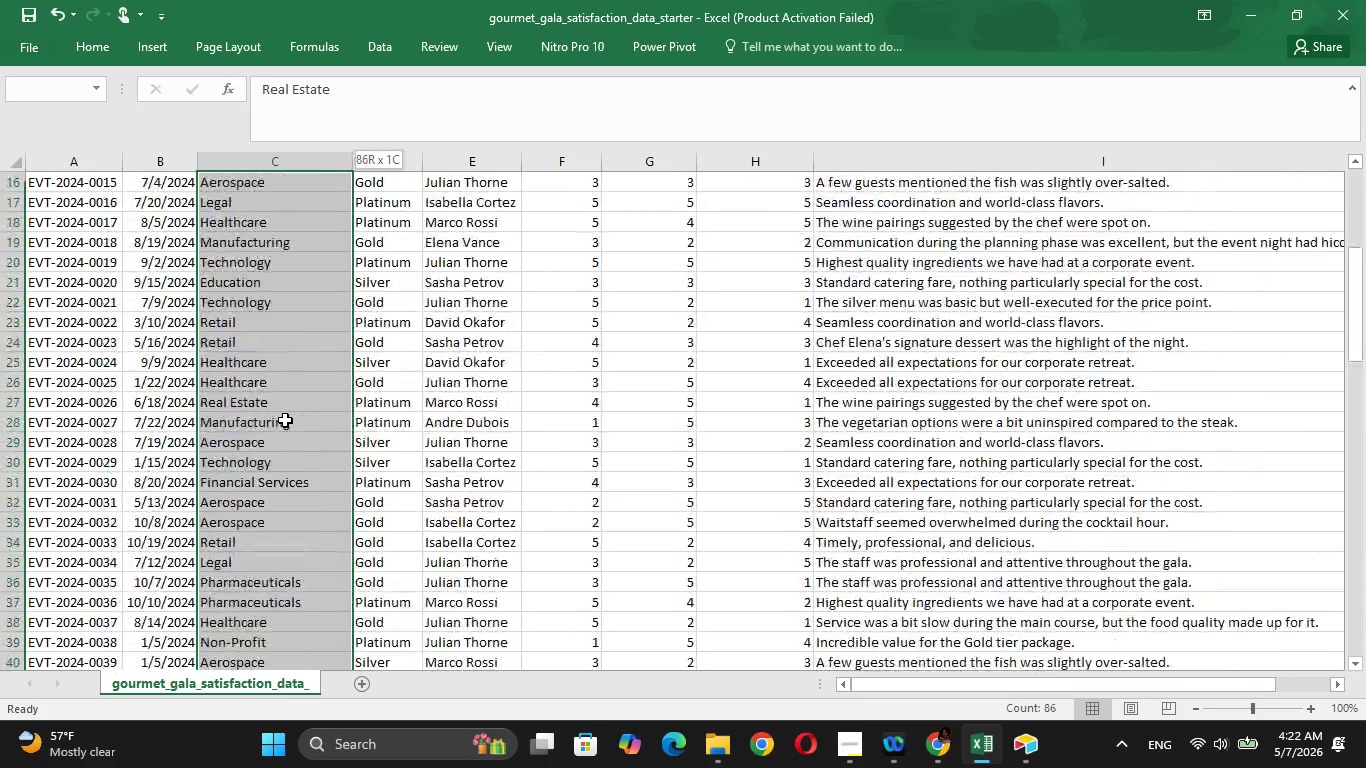 
key(Shift+ArrowUp)
 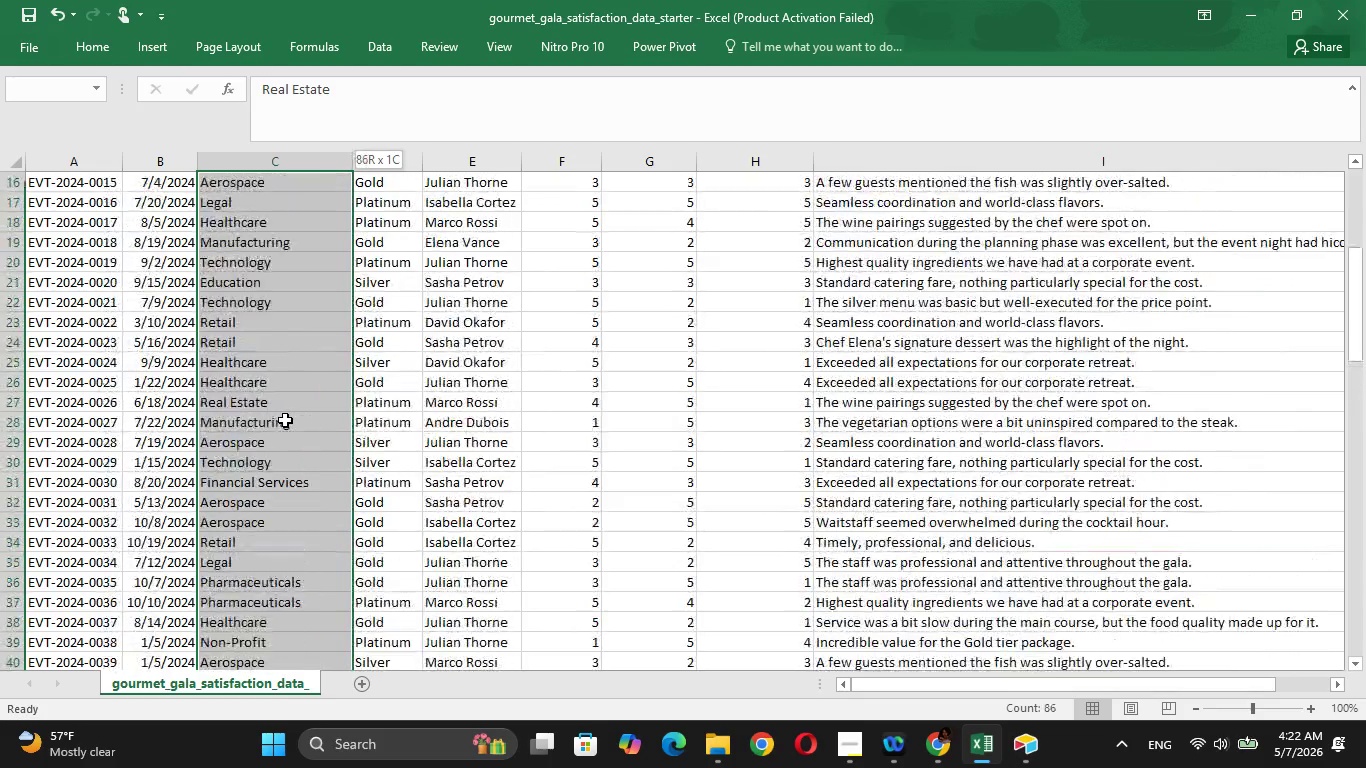 
key(Shift+ArrowUp)
 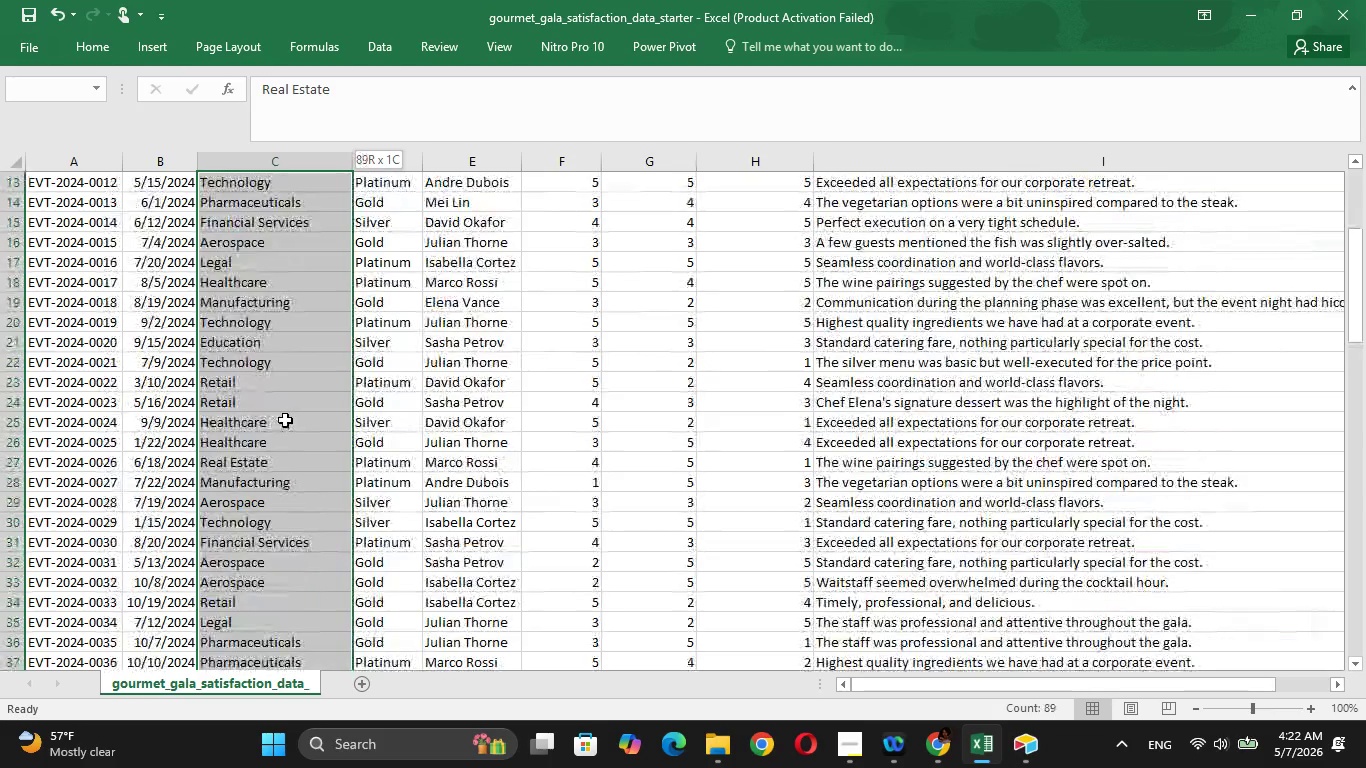 
hold_key(key=ArrowUp, duration=1.5)
 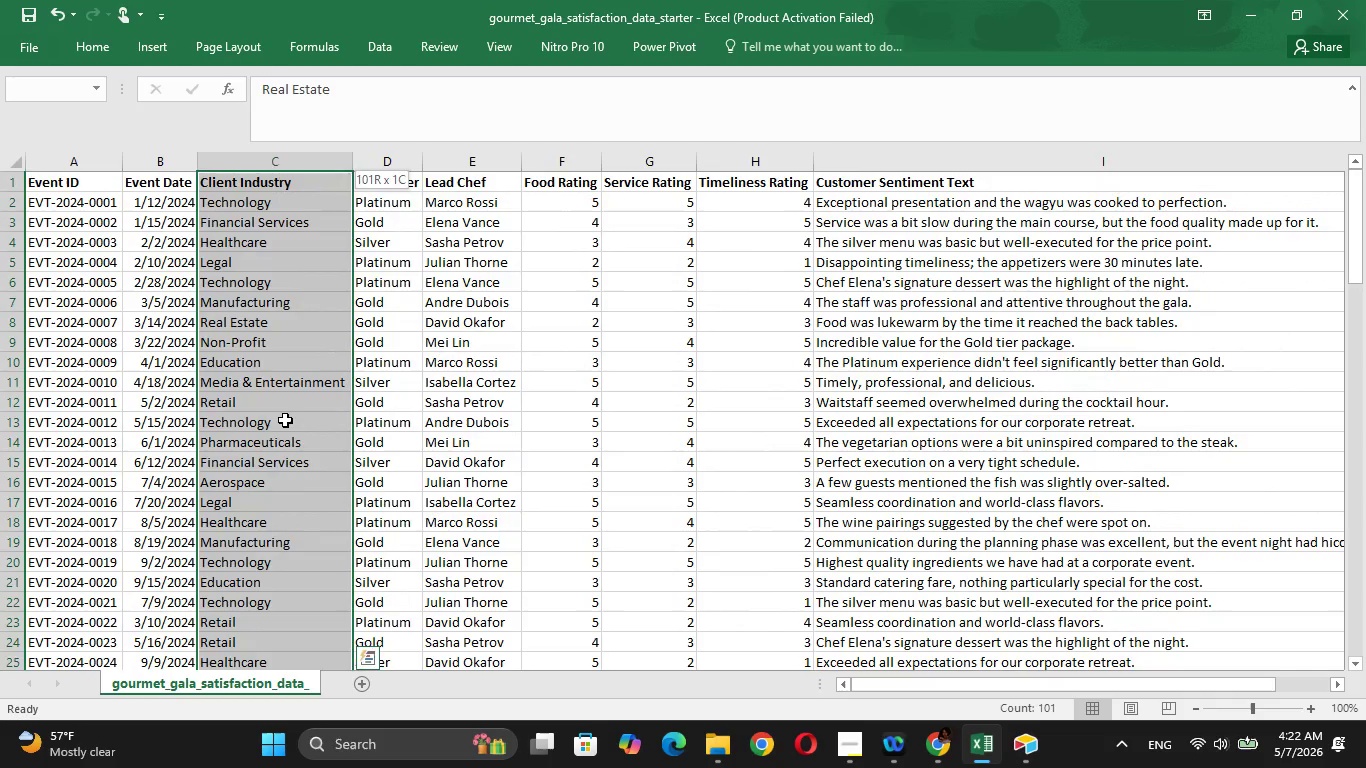 
key(Shift+ArrowUp)
 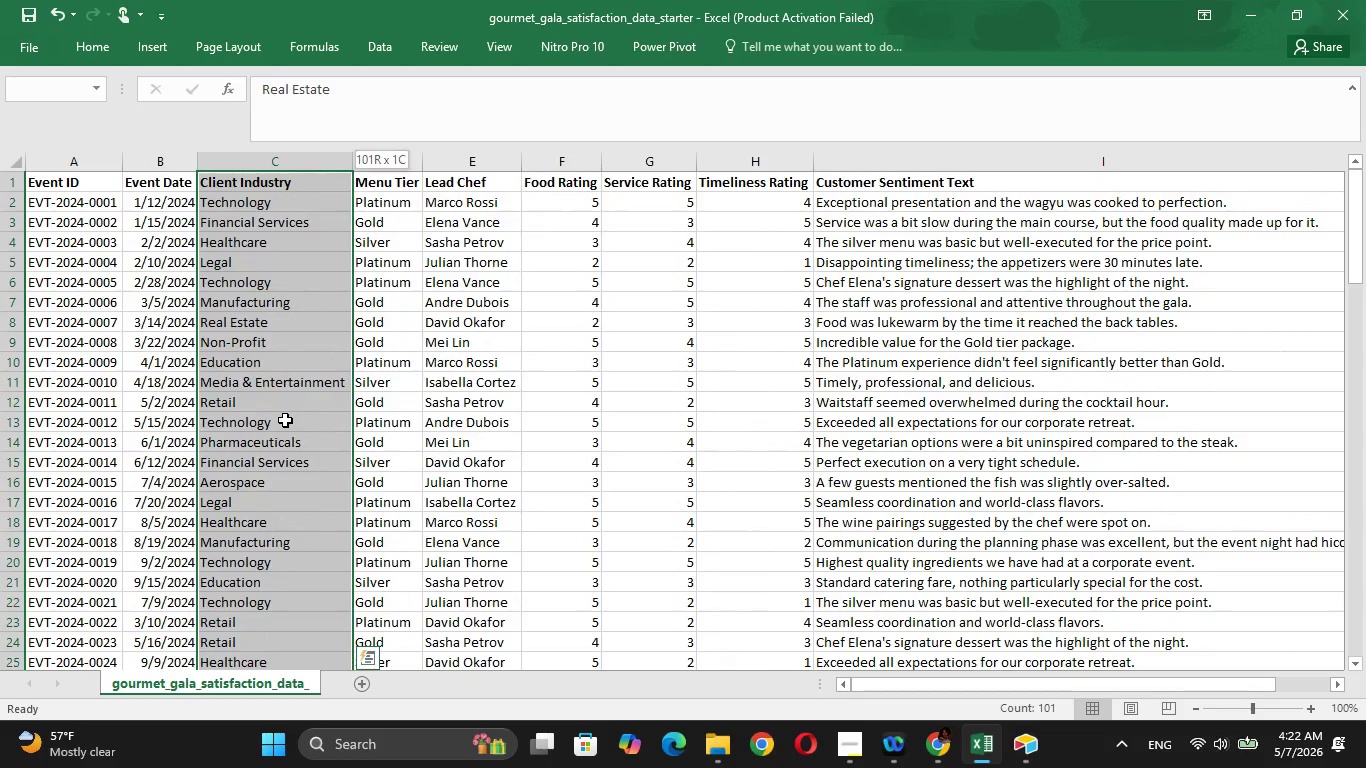 
key(Shift+ArrowDown)
 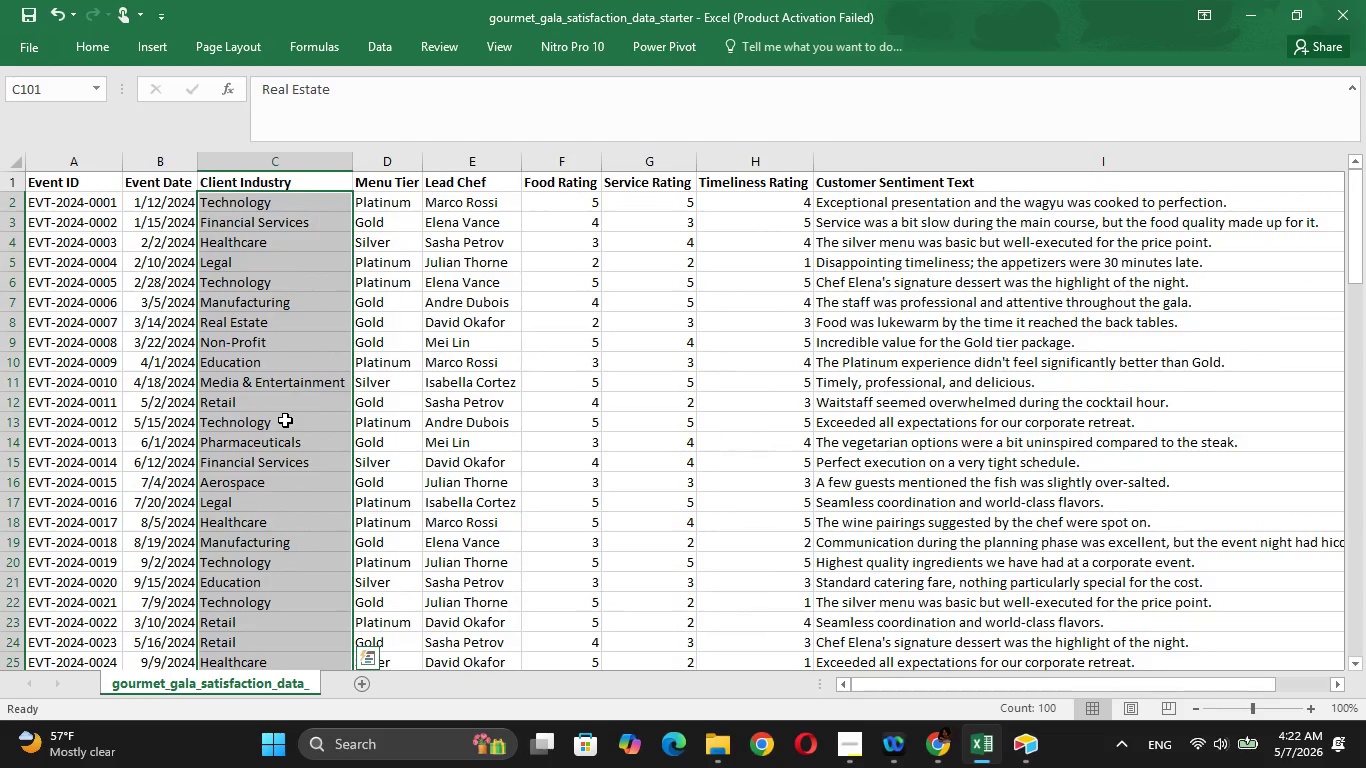 
key(Control+ControlLeft)
 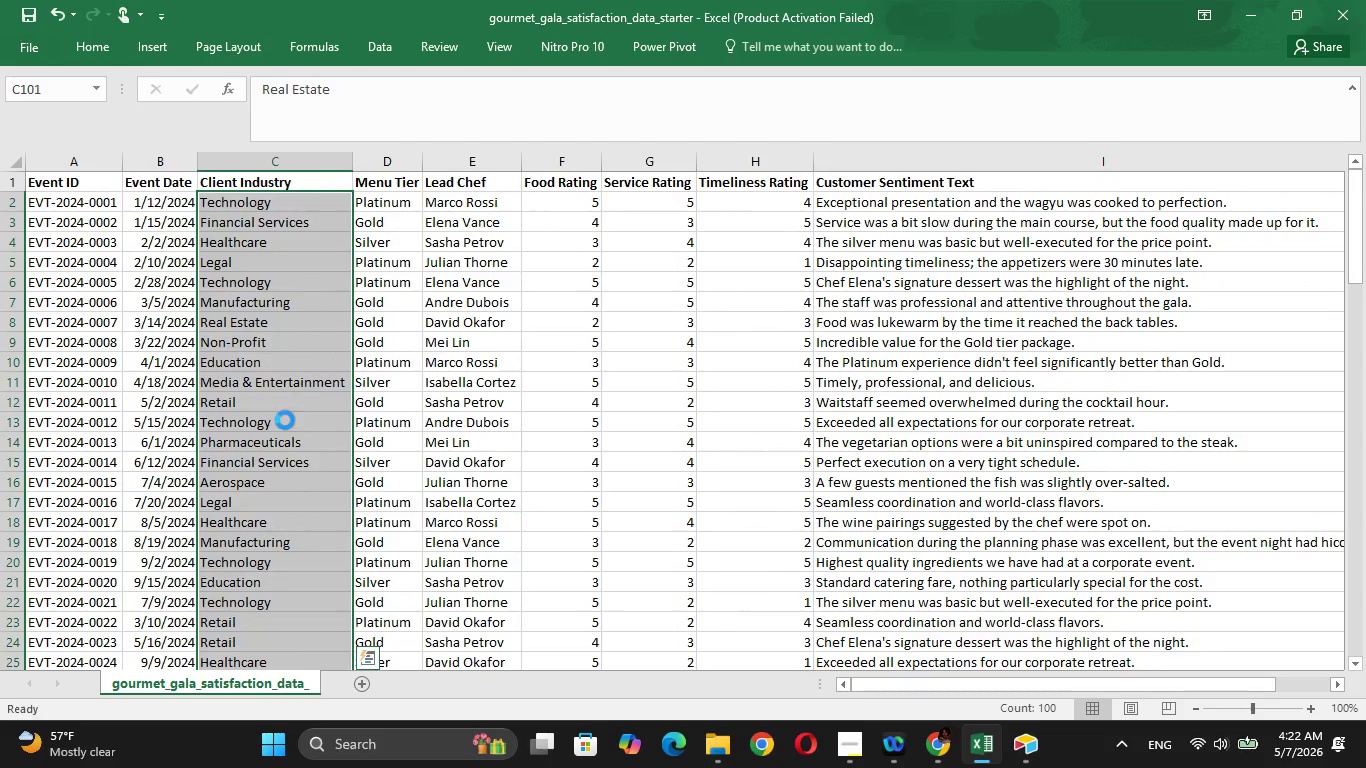 
key(Control+C)
 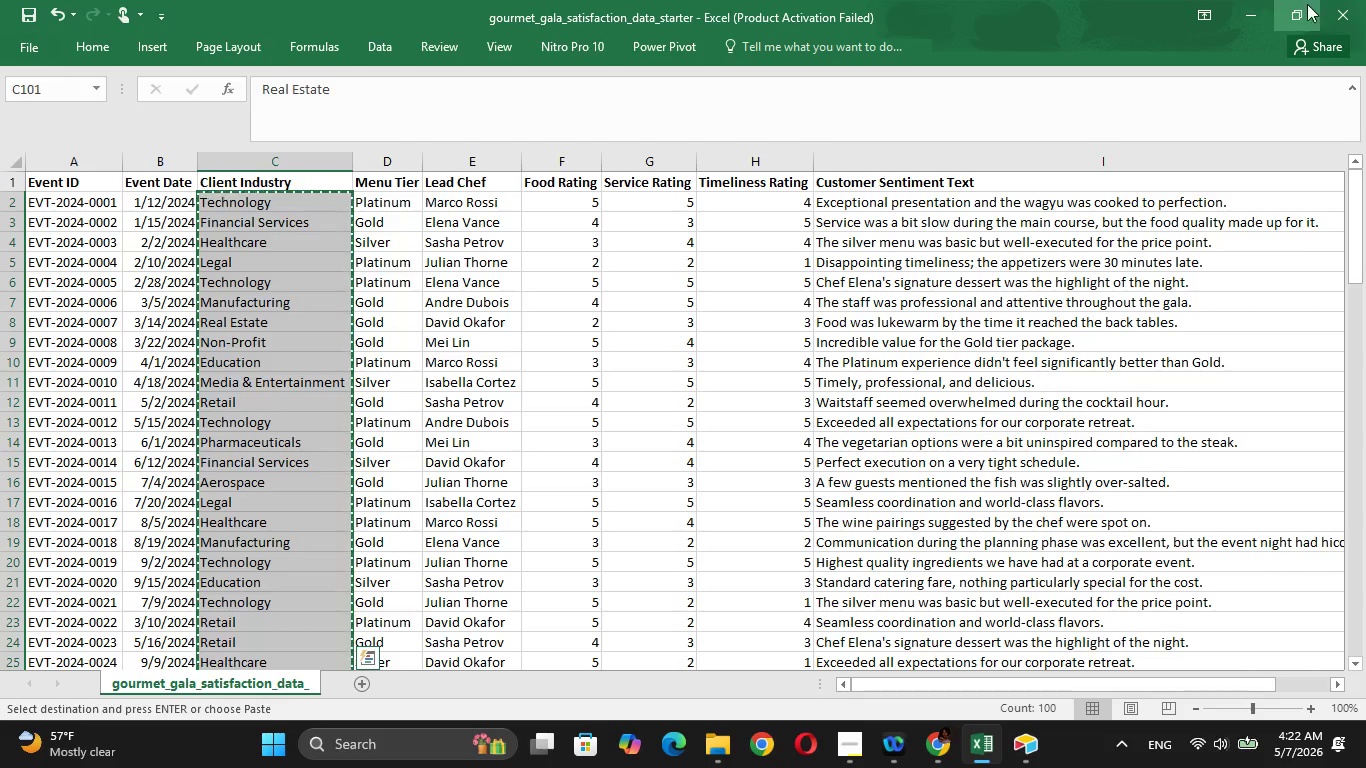 
left_click([1258, 9])
 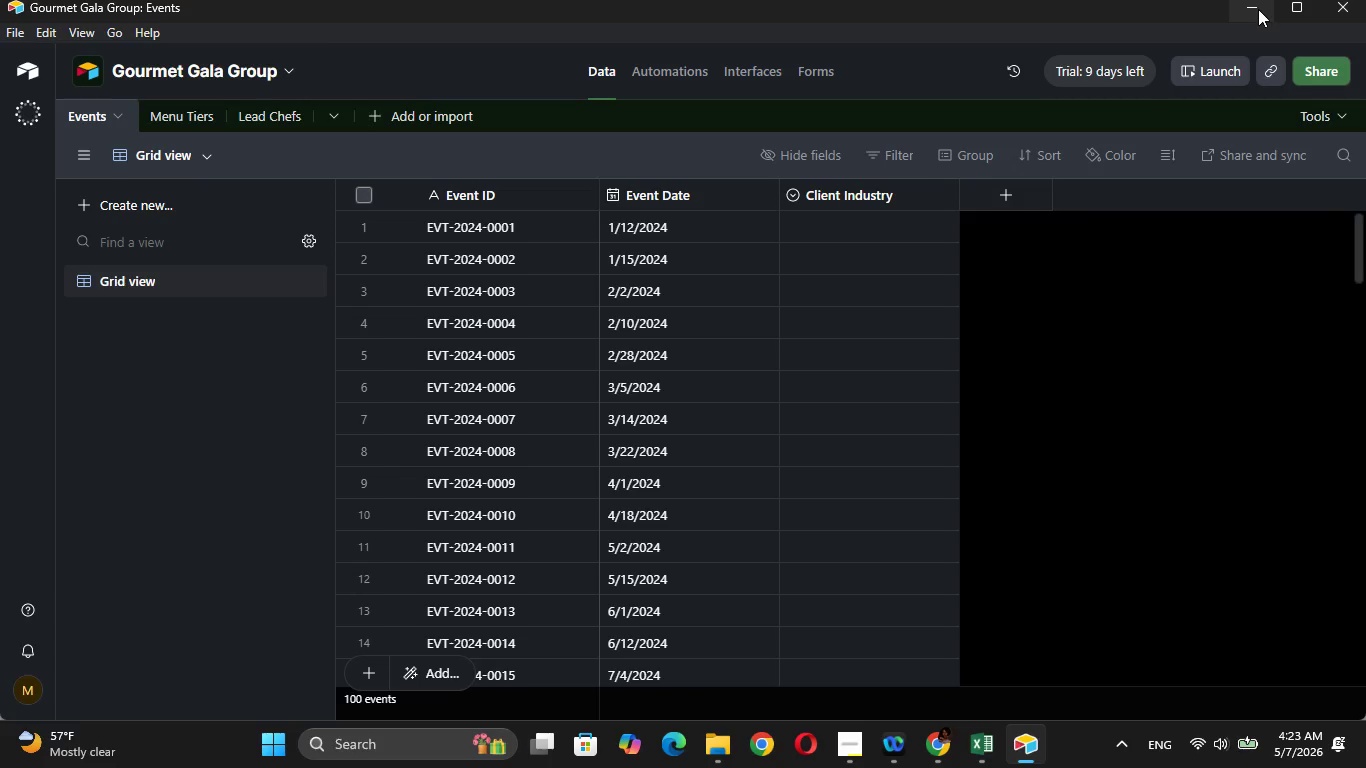 
wait(41.88)
 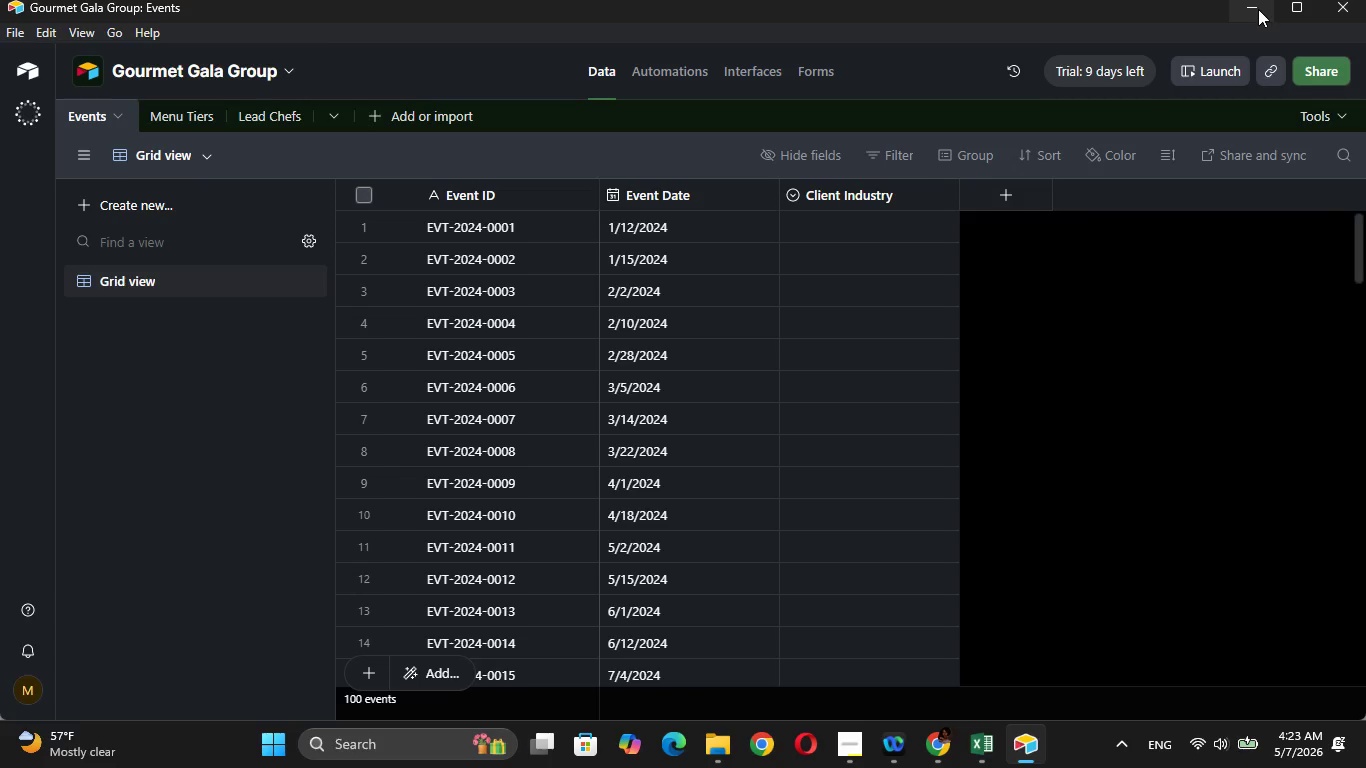 
left_click([847, 230])
 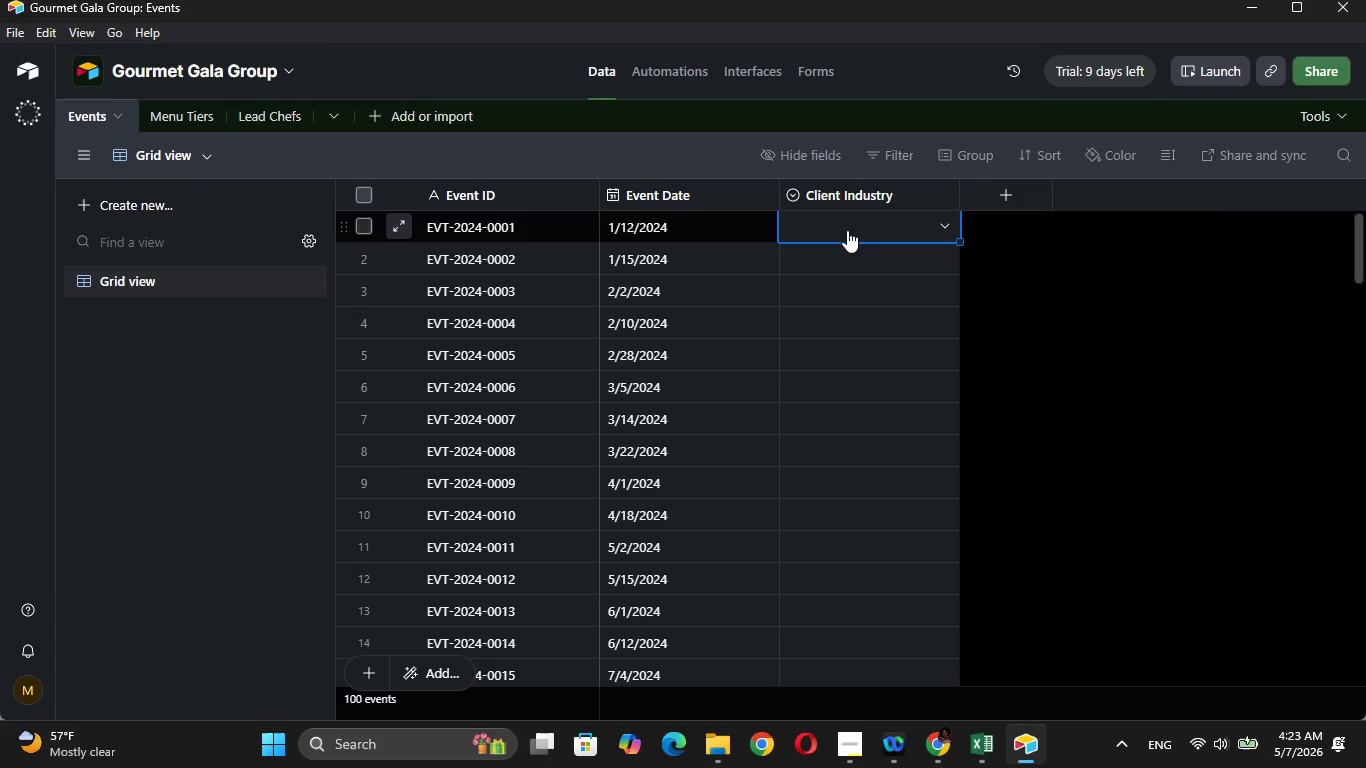 
wait(13.41)
 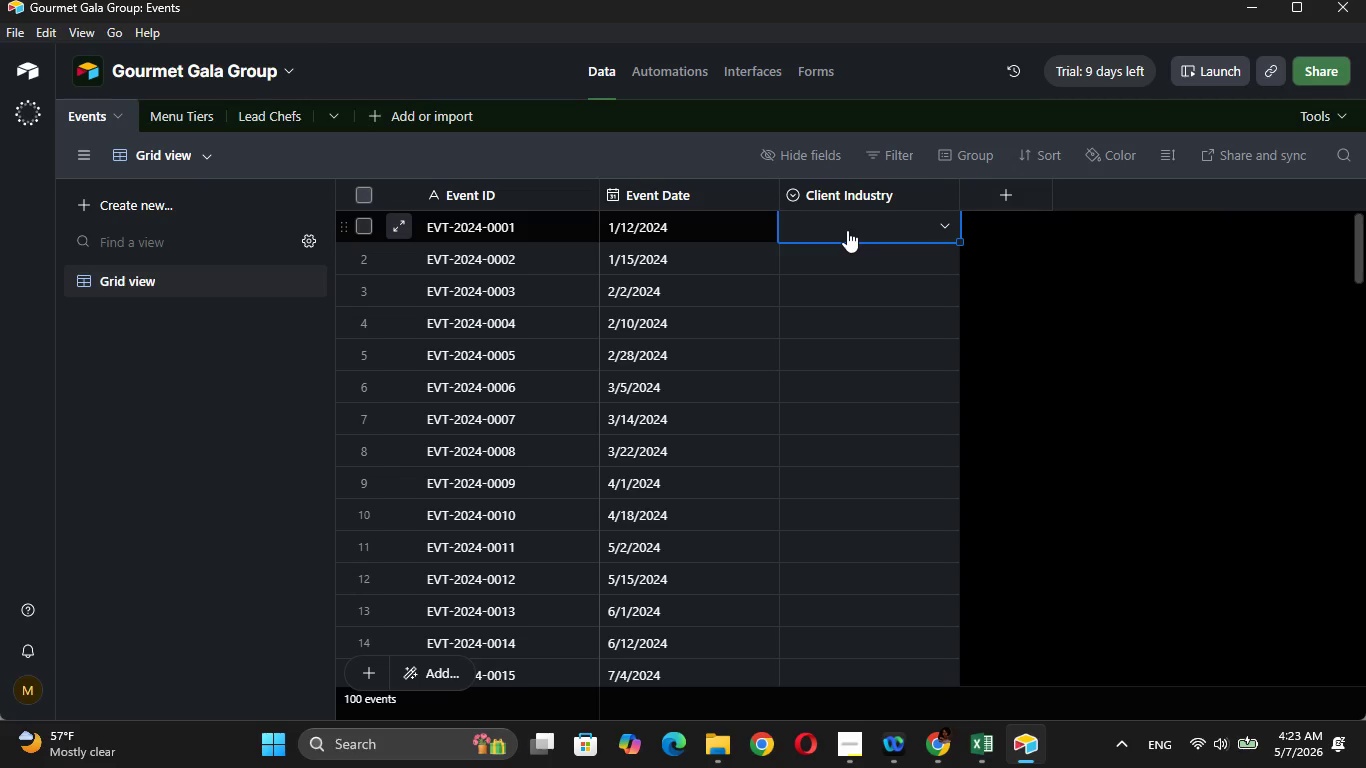 
key(Control+V)
 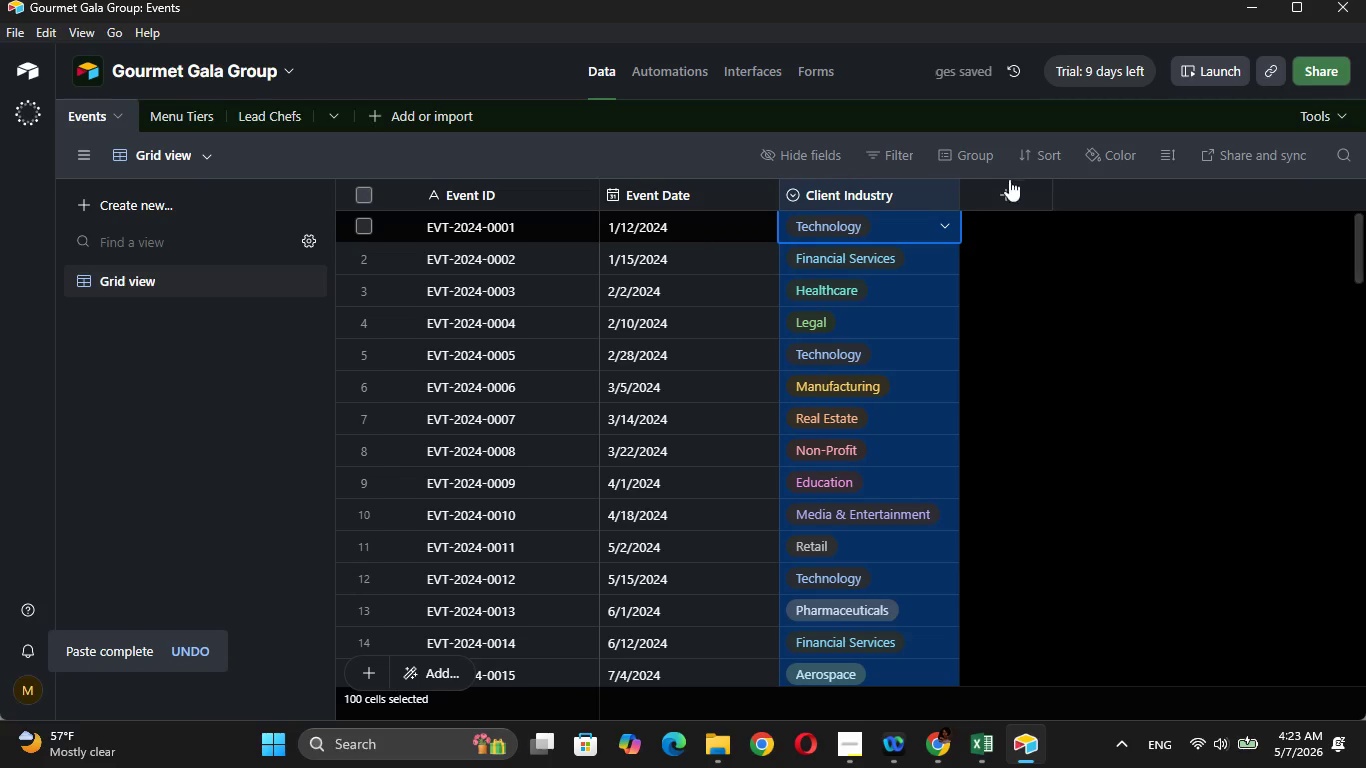 
left_click([1001, 192])
 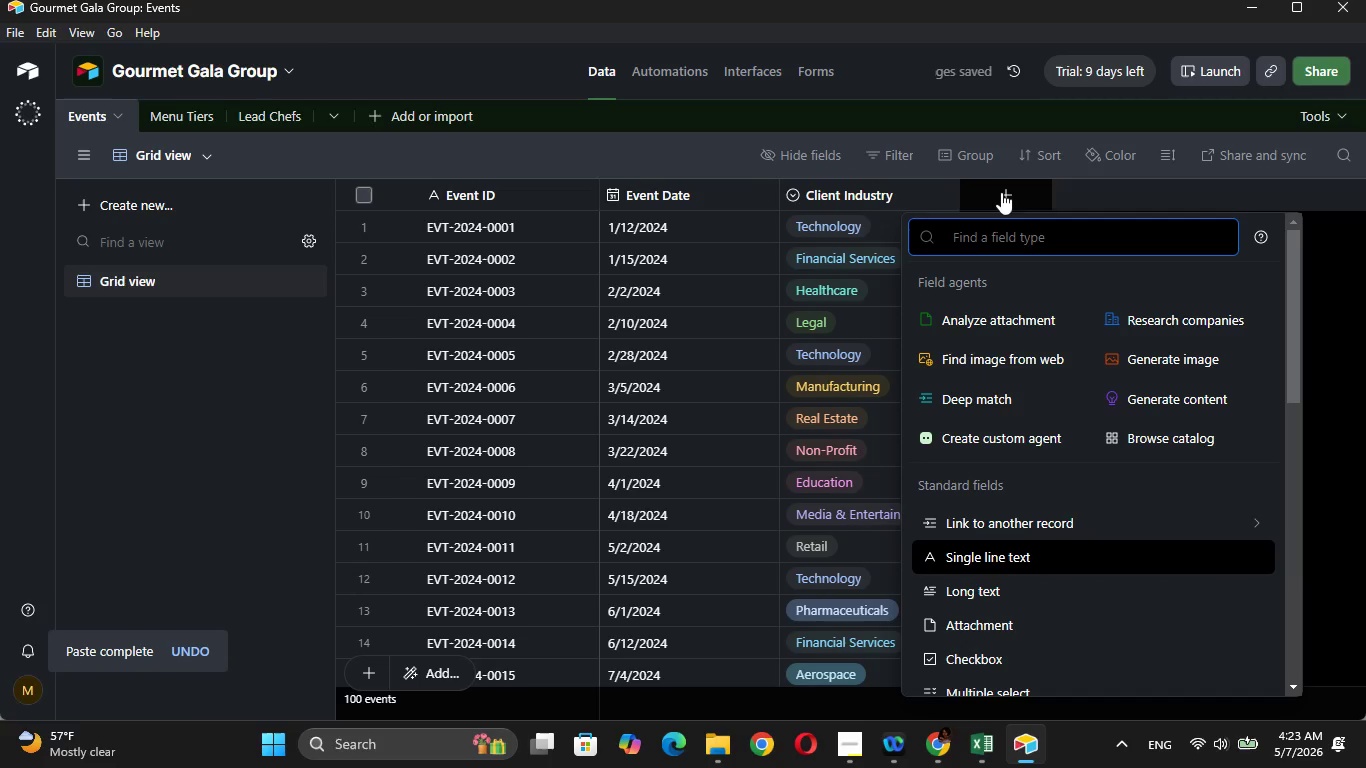 
key(CapsLock)
 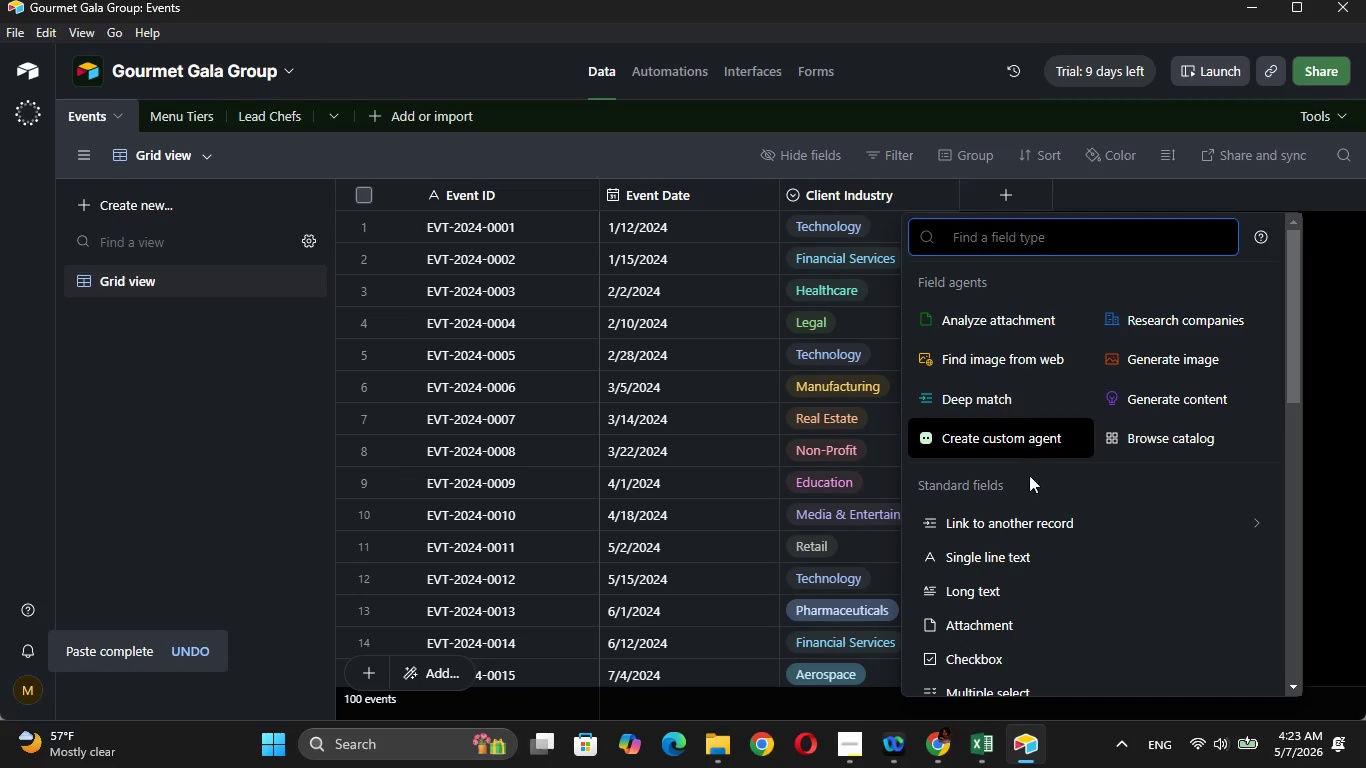 
left_click([1043, 527])
 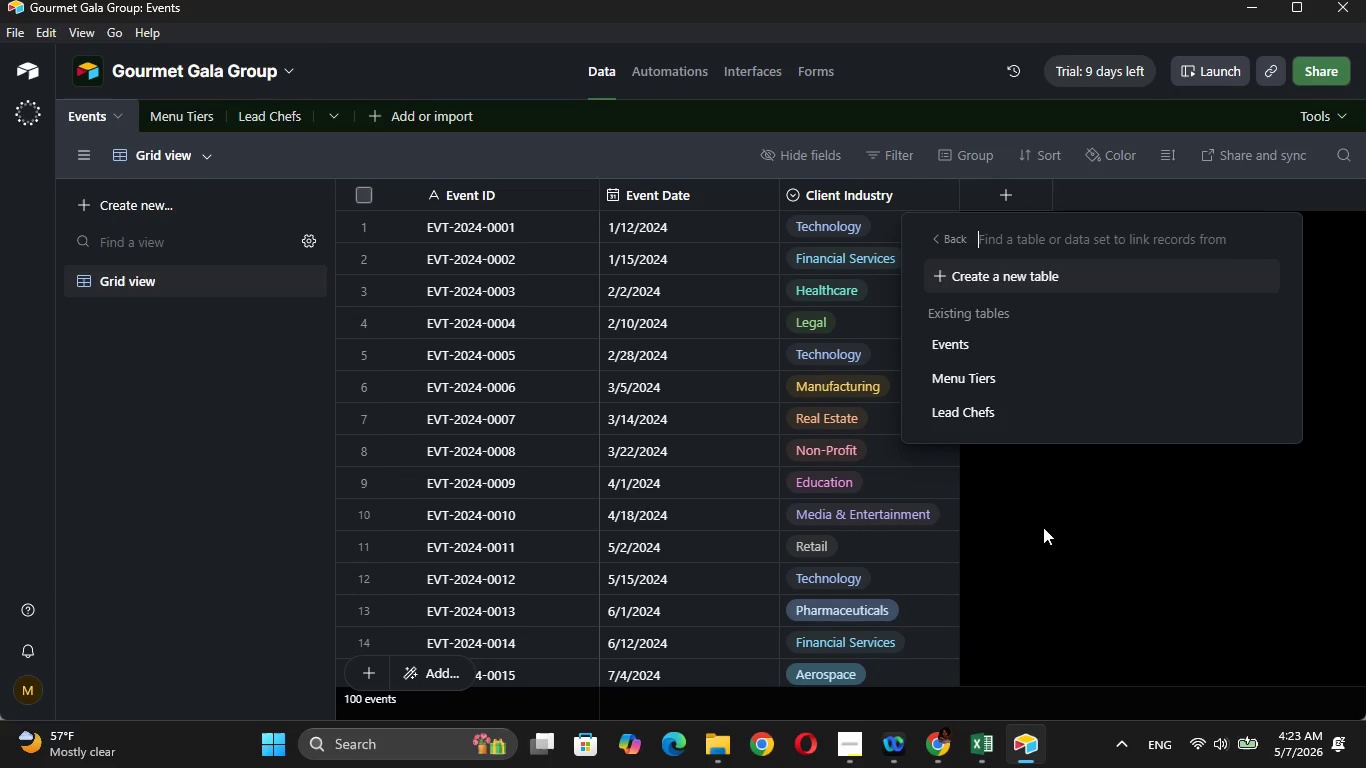 
wait(6.06)
 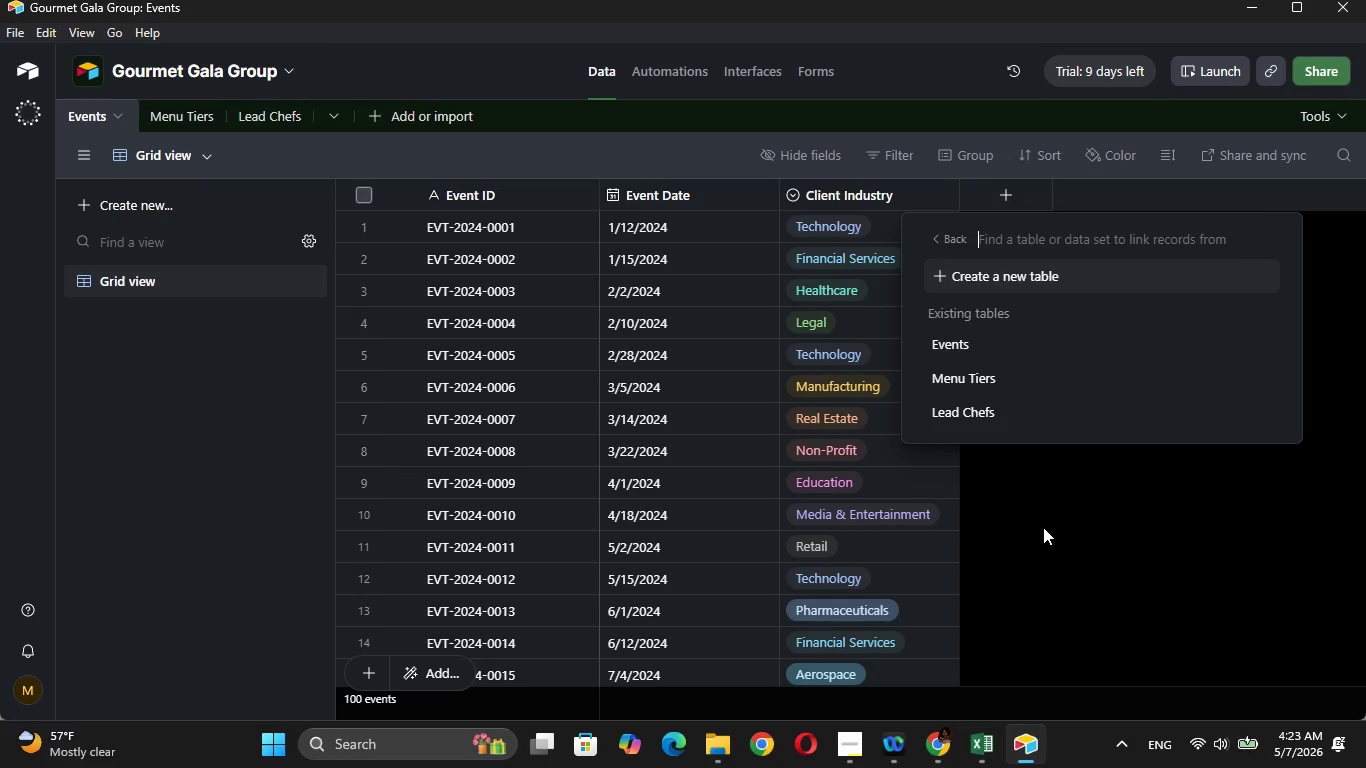 
left_click([1037, 385])
 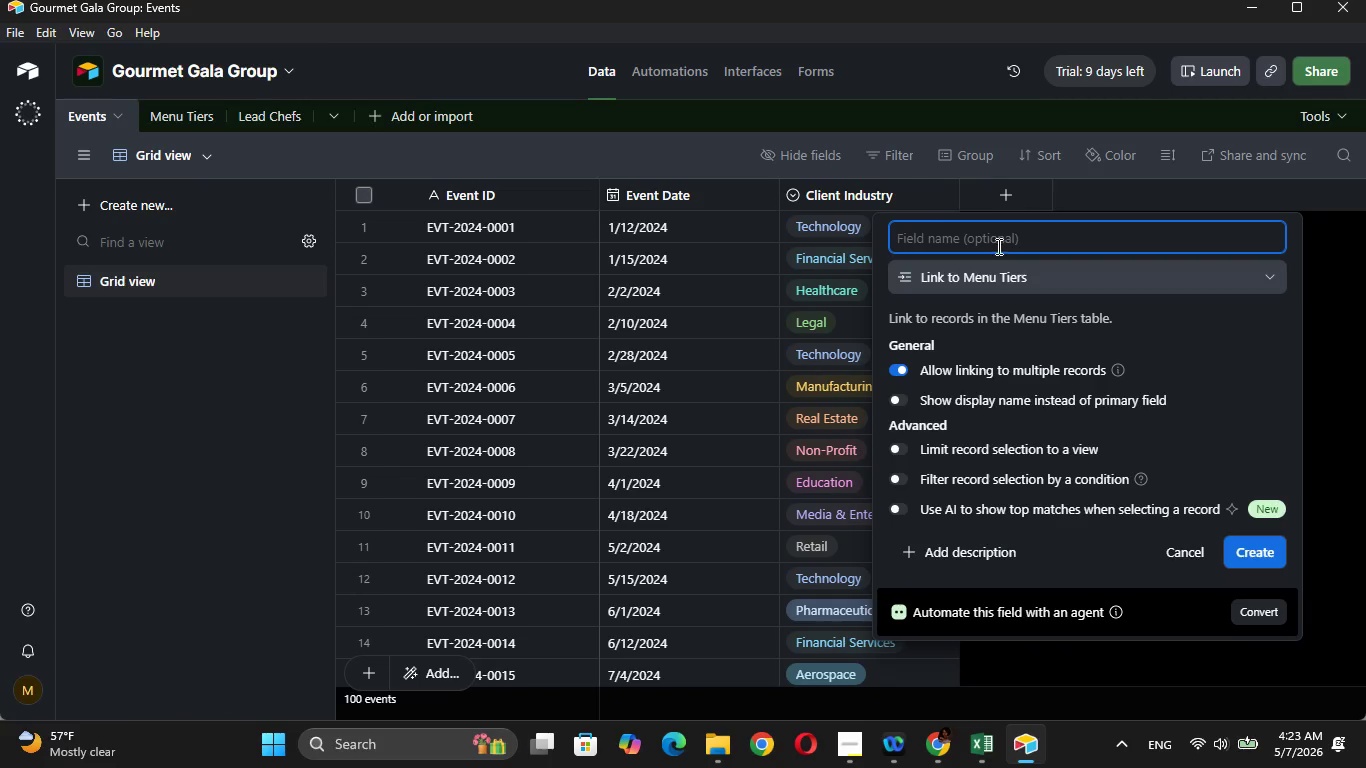 
left_click([996, 242])
 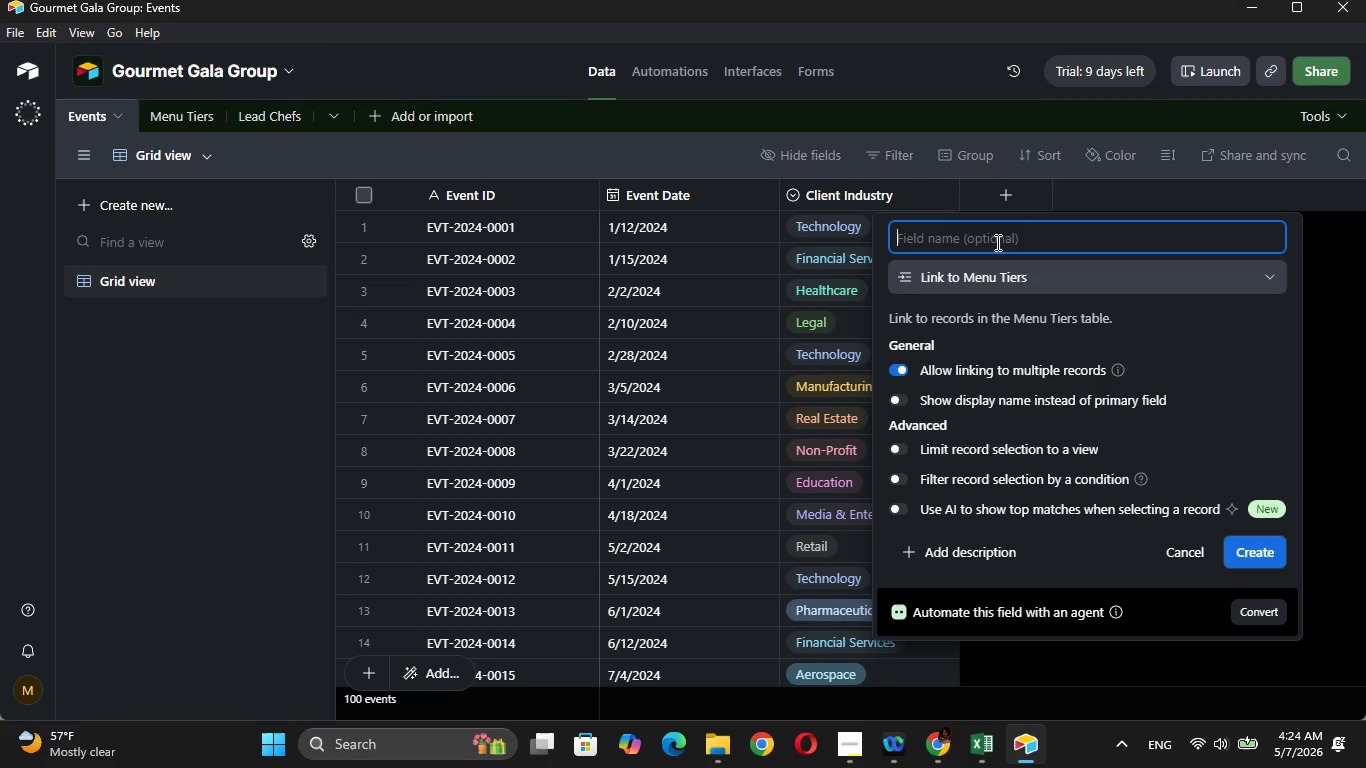 
wait(8.03)
 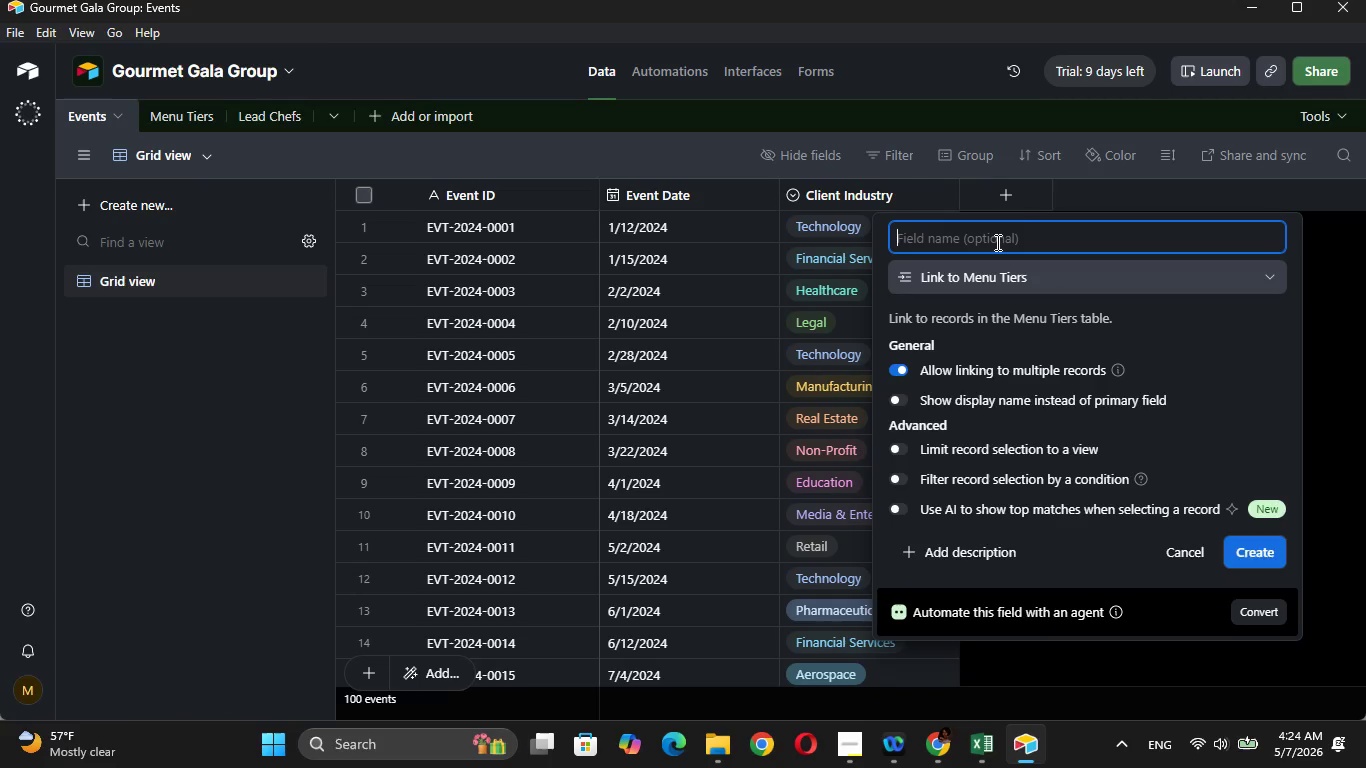 
type(Menu)
 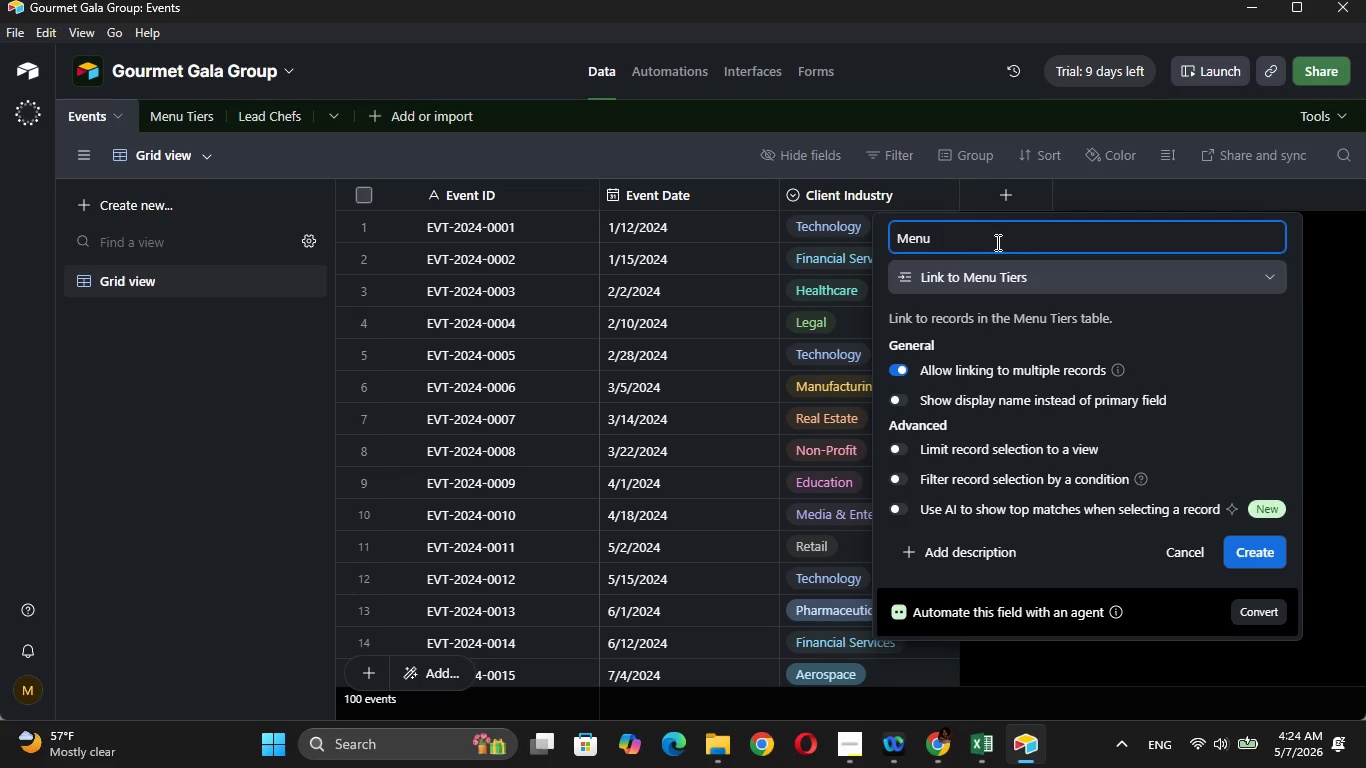 
type( Tier)
 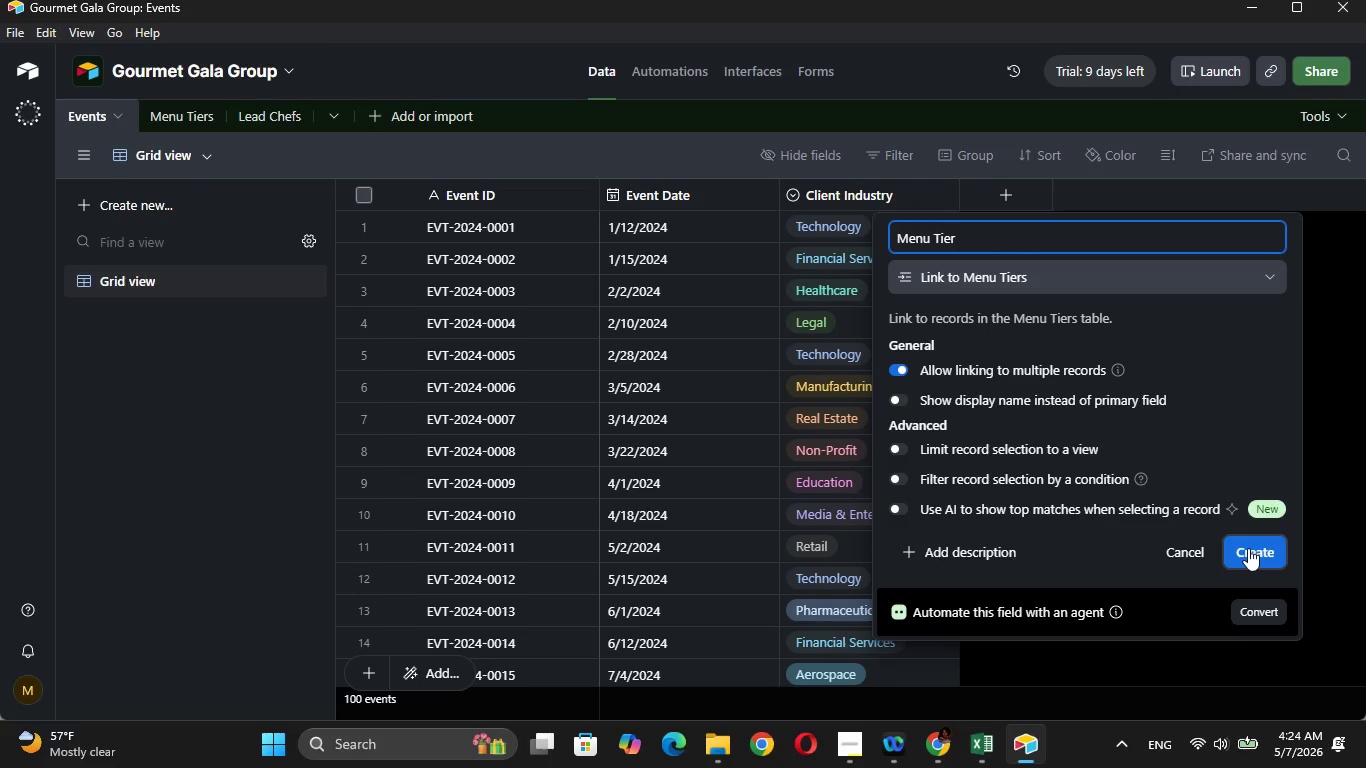 
left_click([1248, 548])
 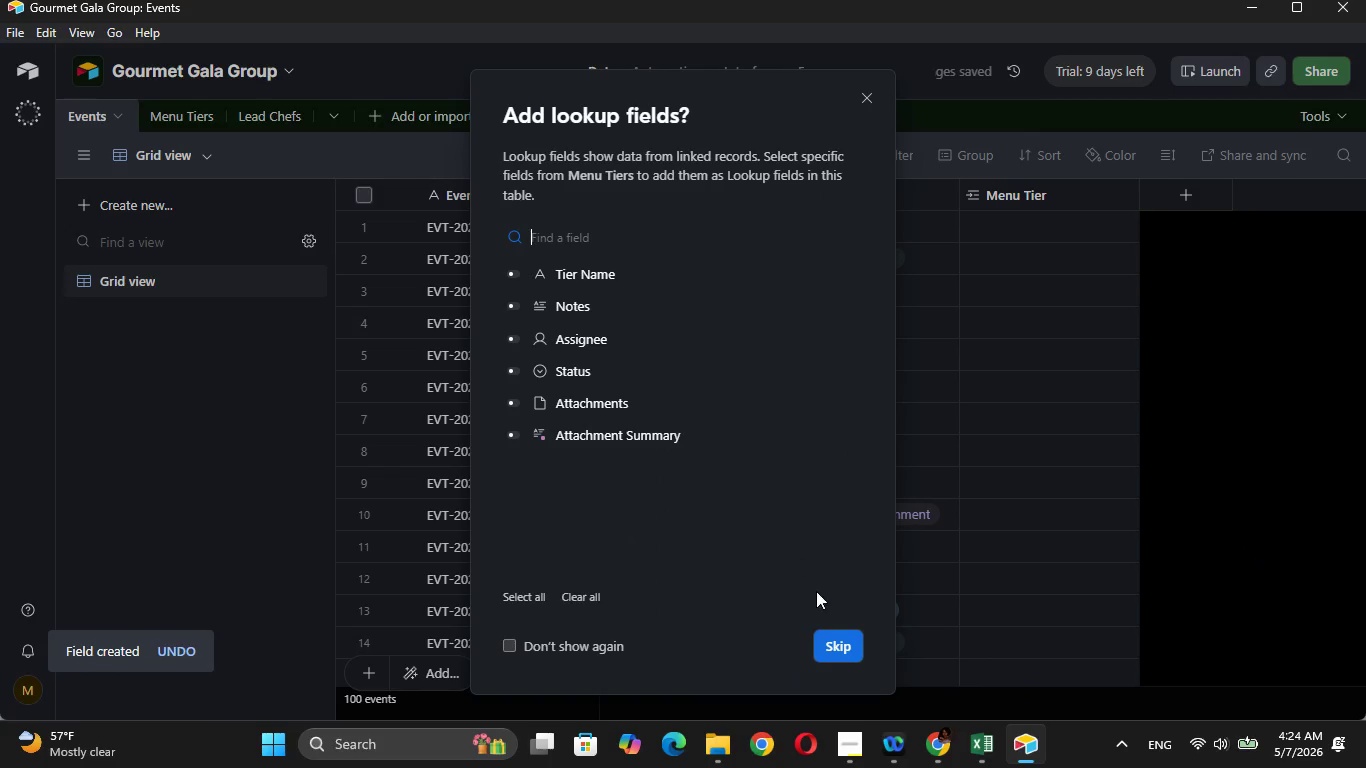 
left_click([835, 637])
 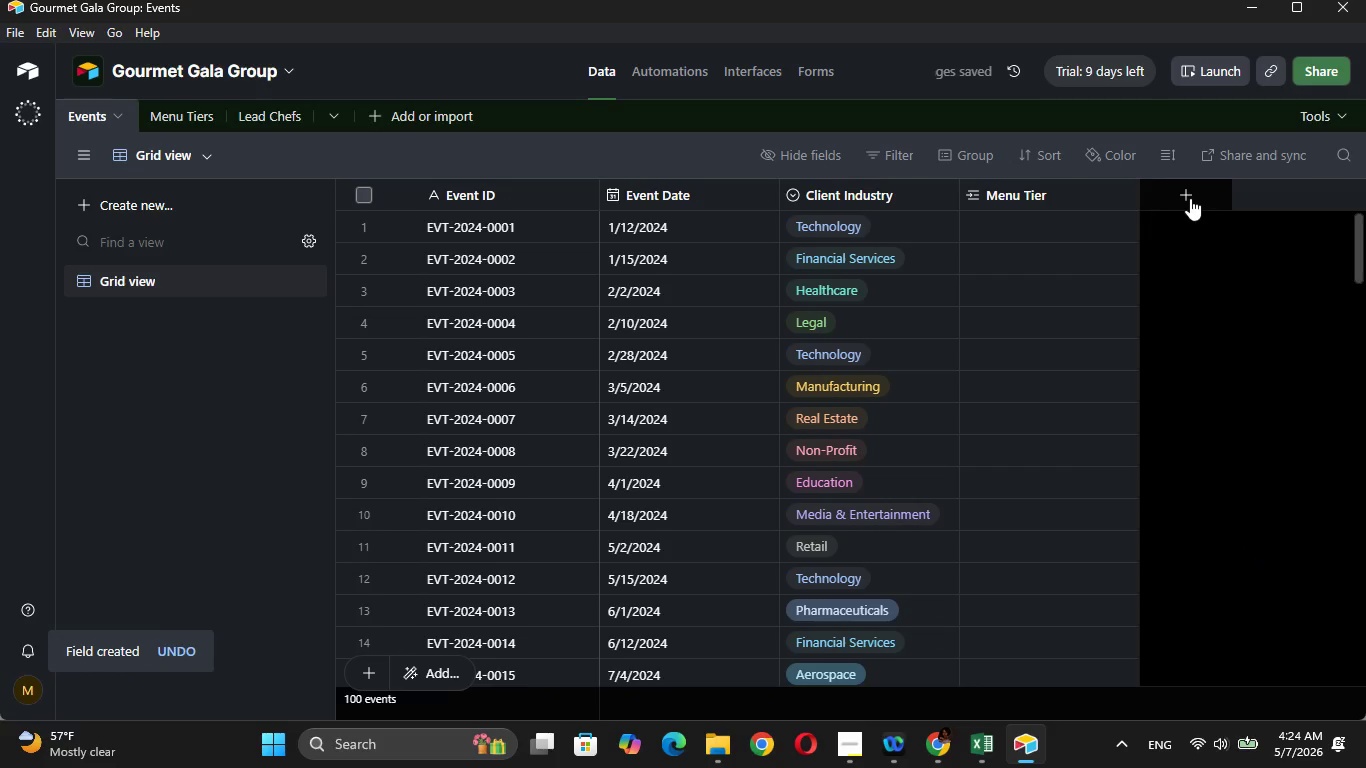 
left_click([1190, 198])
 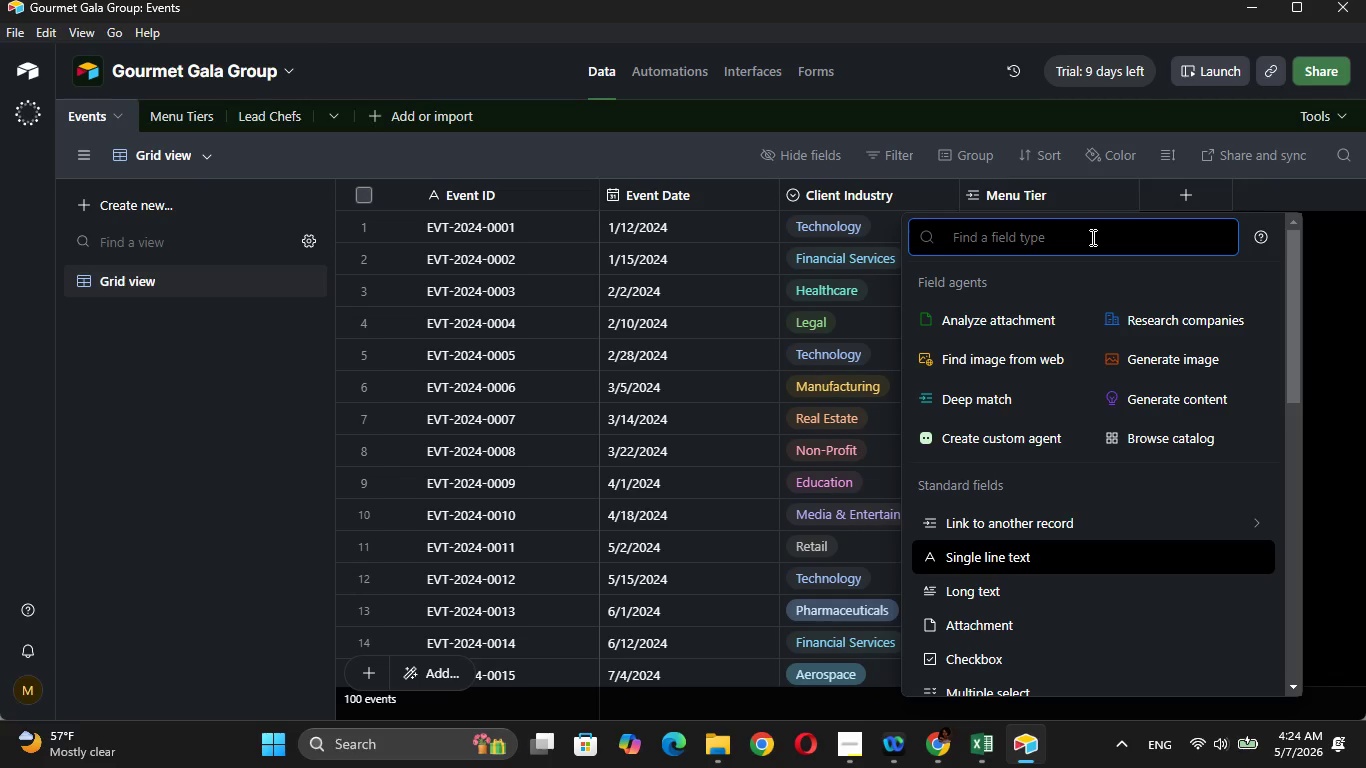 
wait(43.0)
 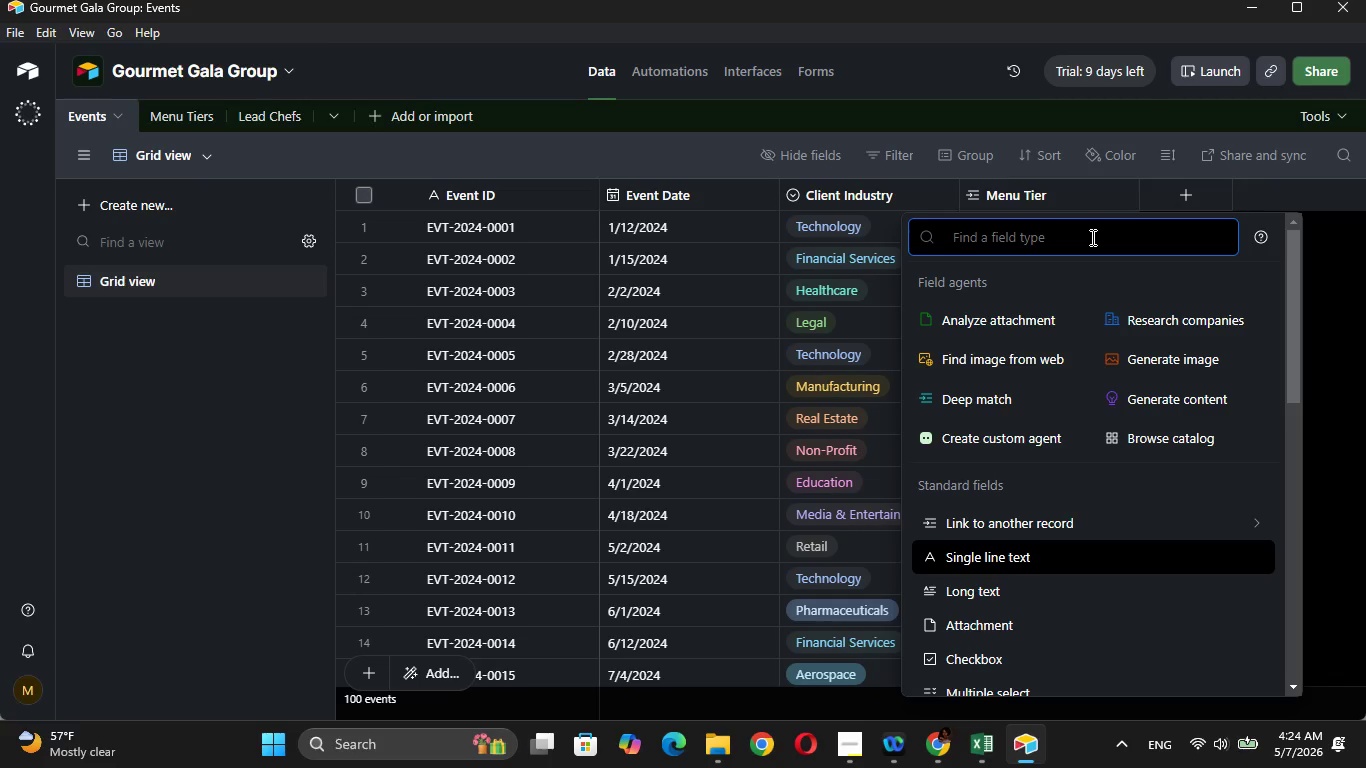 
key(CapsLock)
 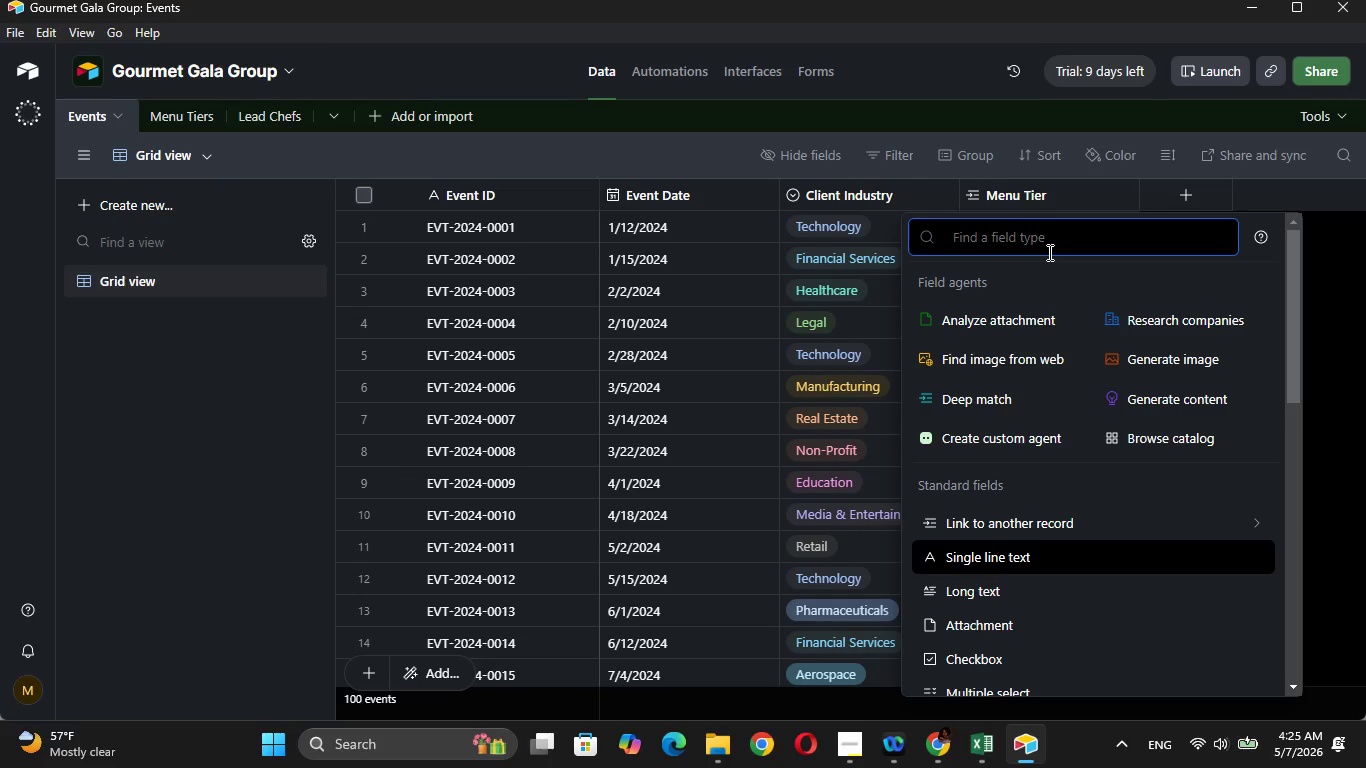 
key(L)
 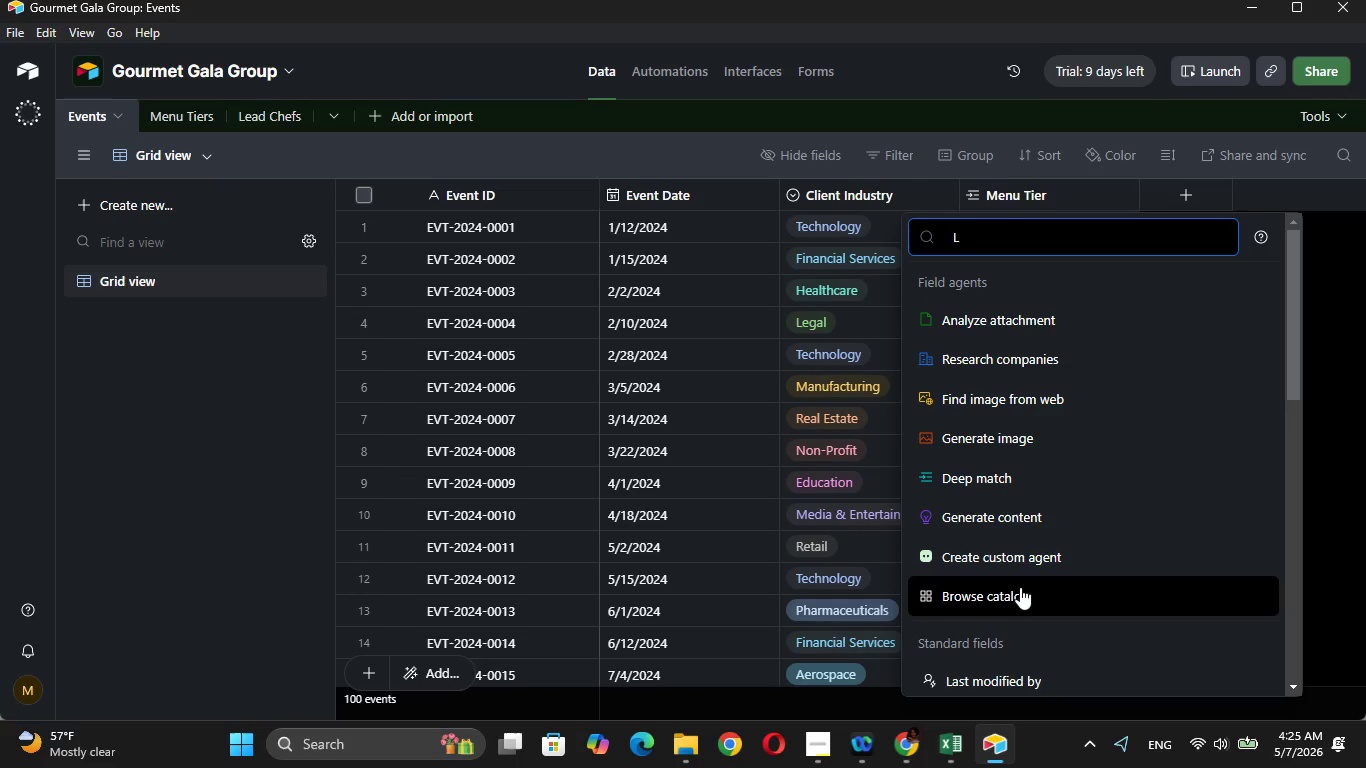 
type(IN)
 